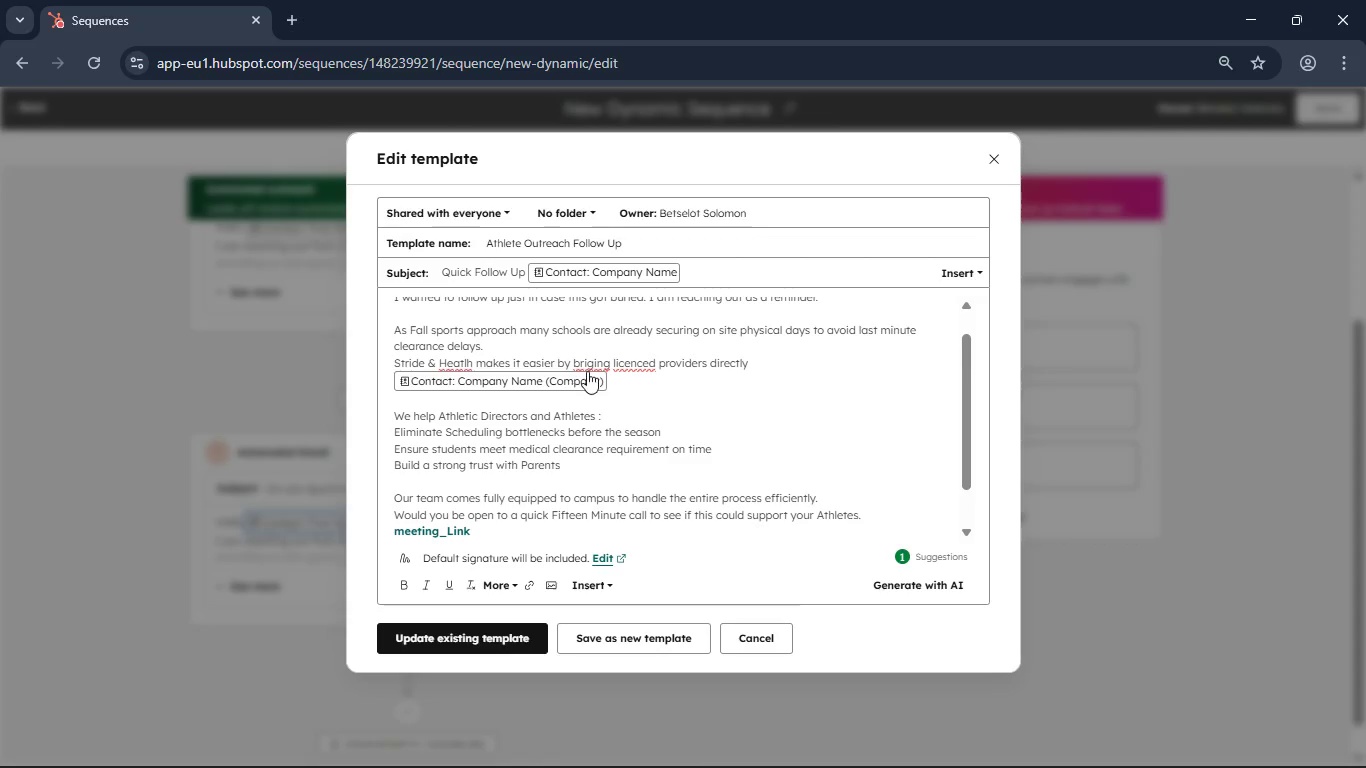 
key(ArrowLeft)
 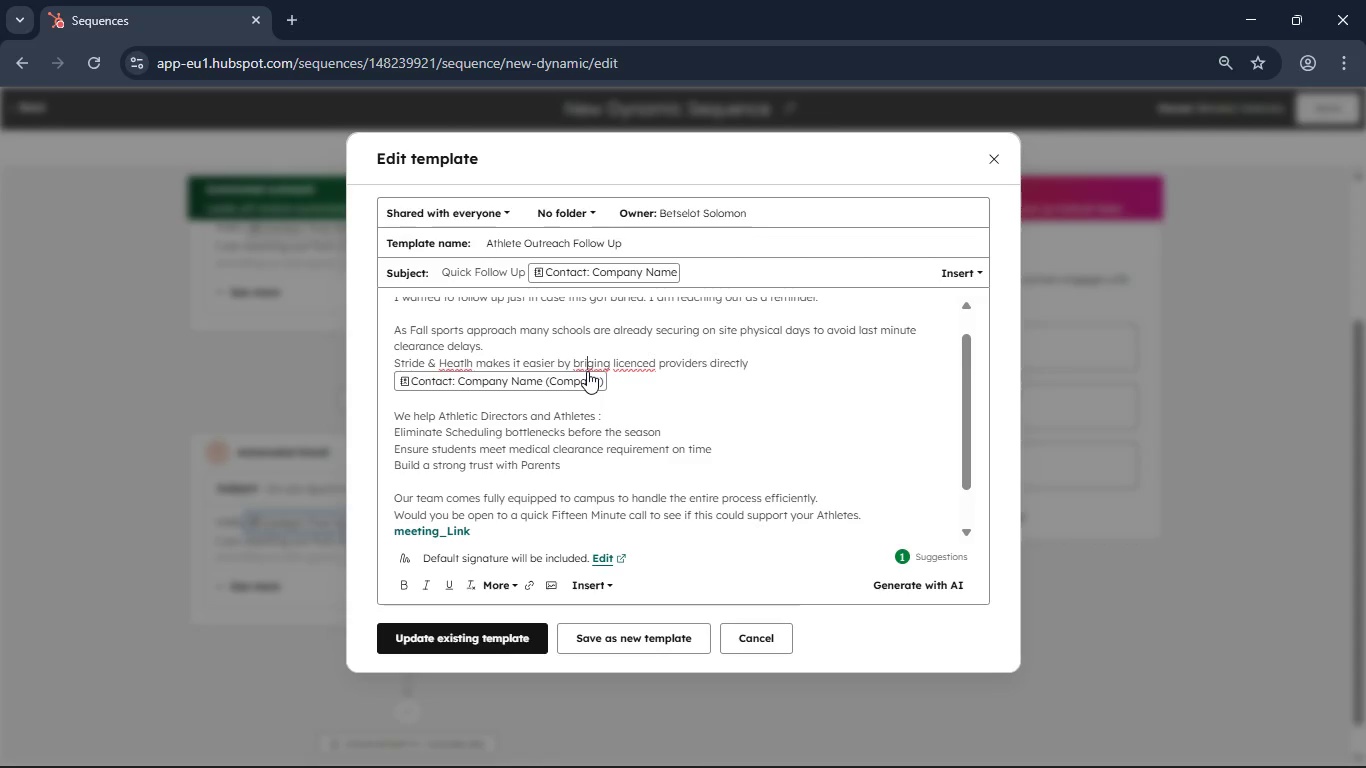 
key(N)
 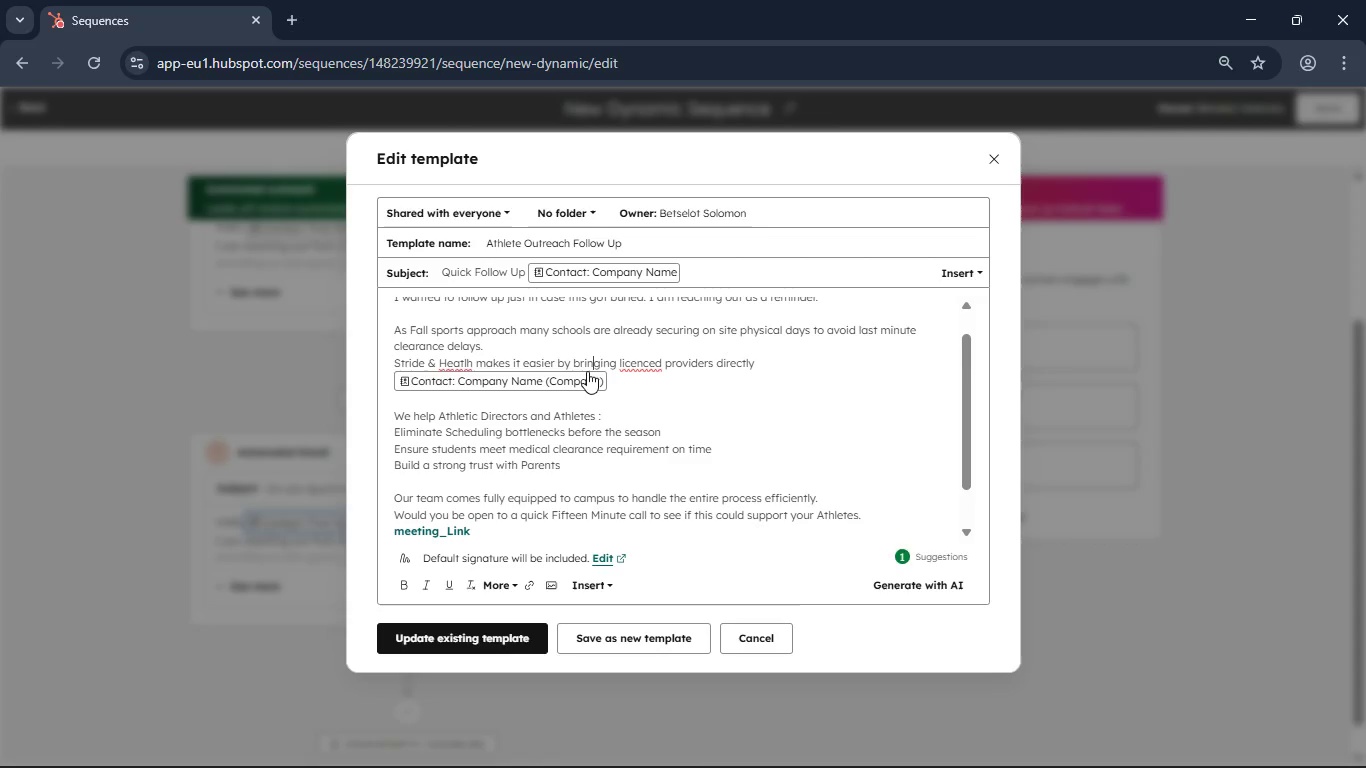 
key(ArrowRight)
 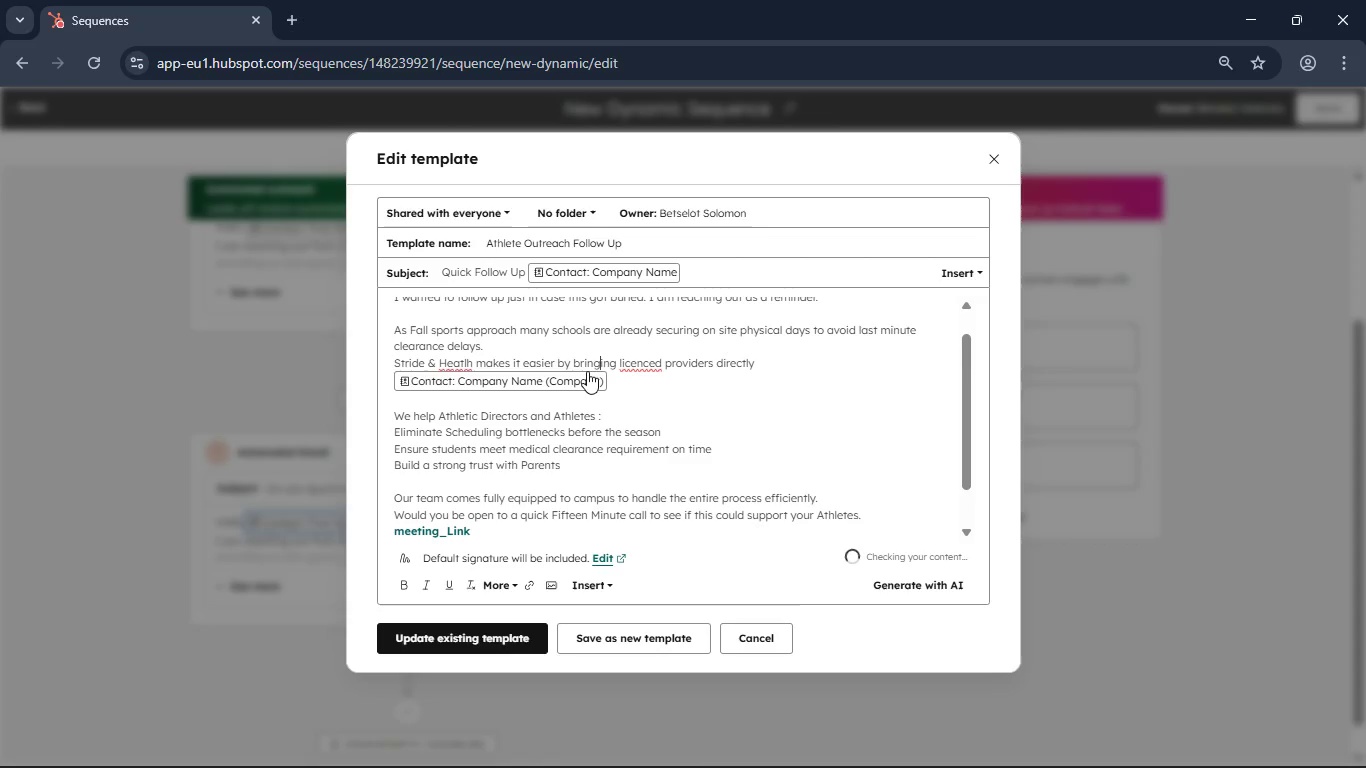 
key(ArrowRight)
 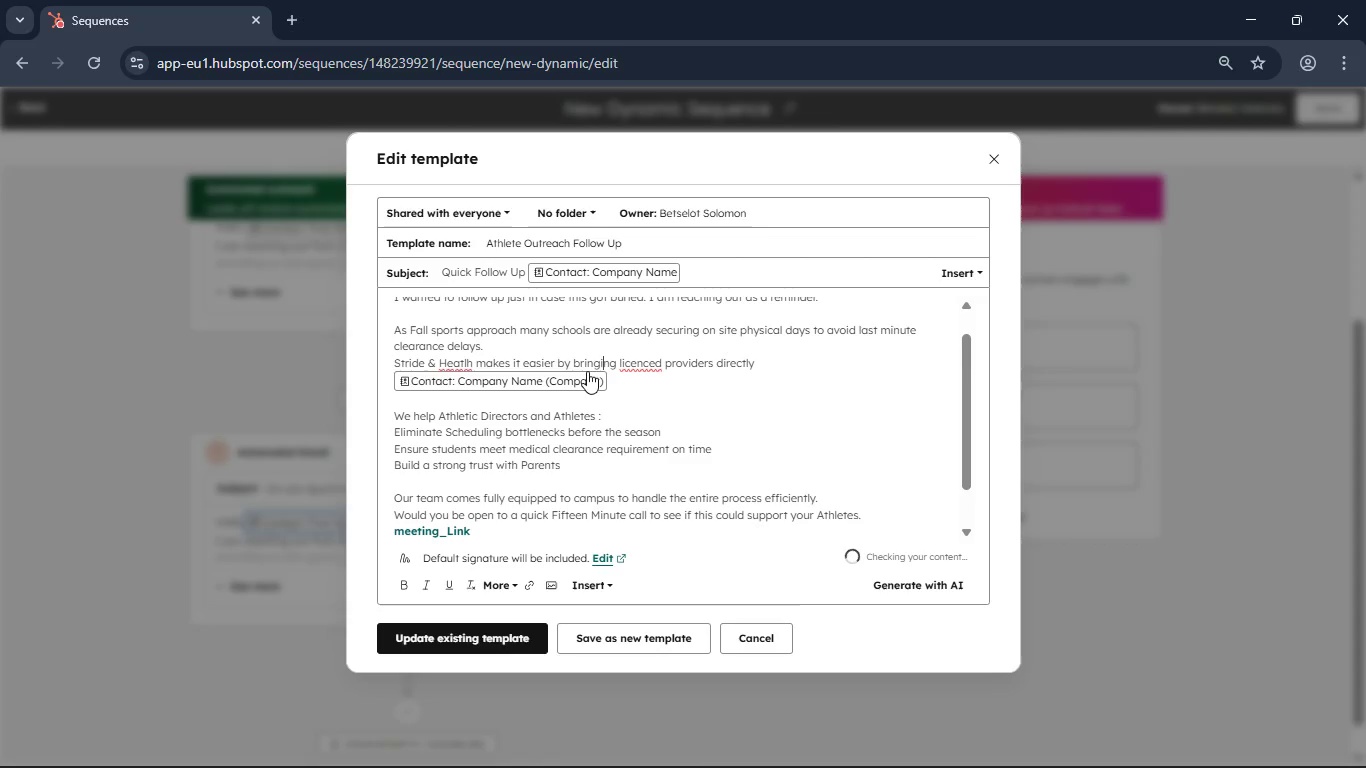 
key(ArrowRight)
 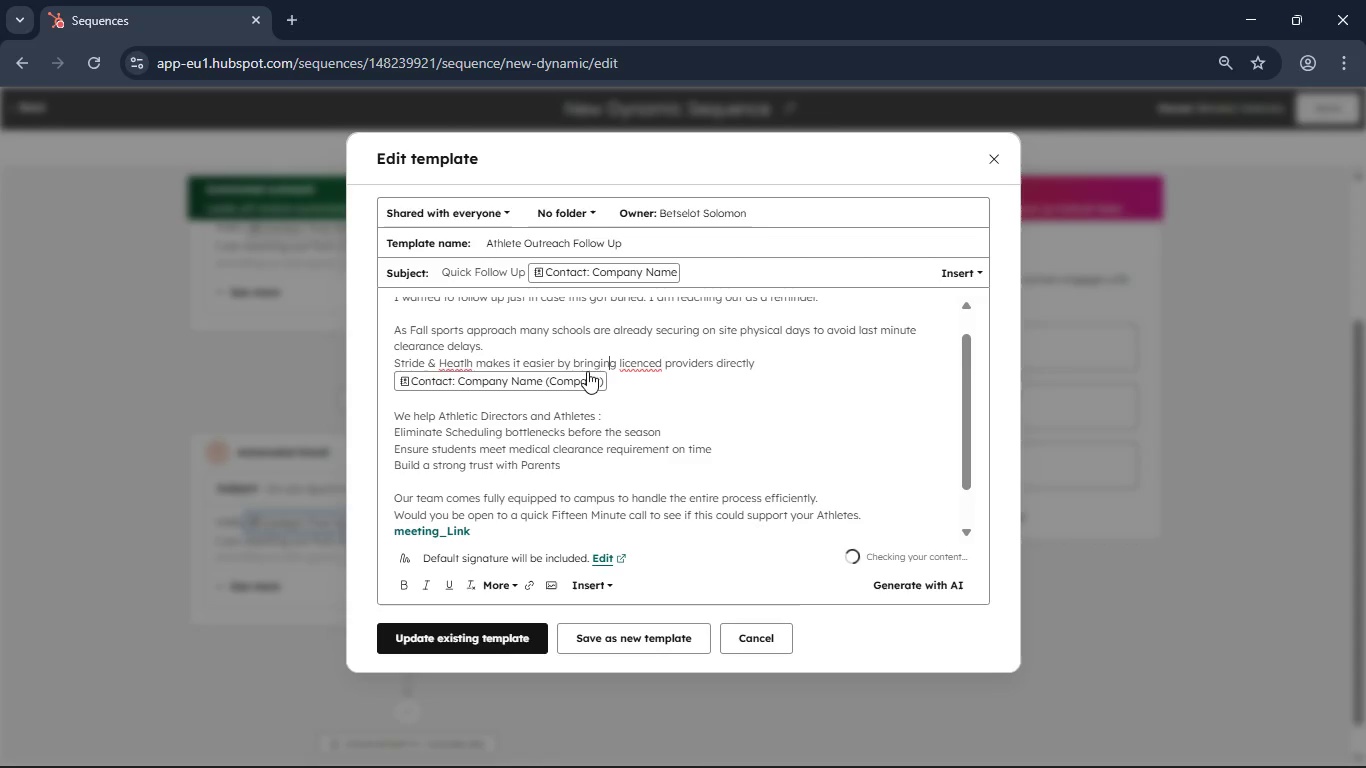 
key(ArrowRight)
 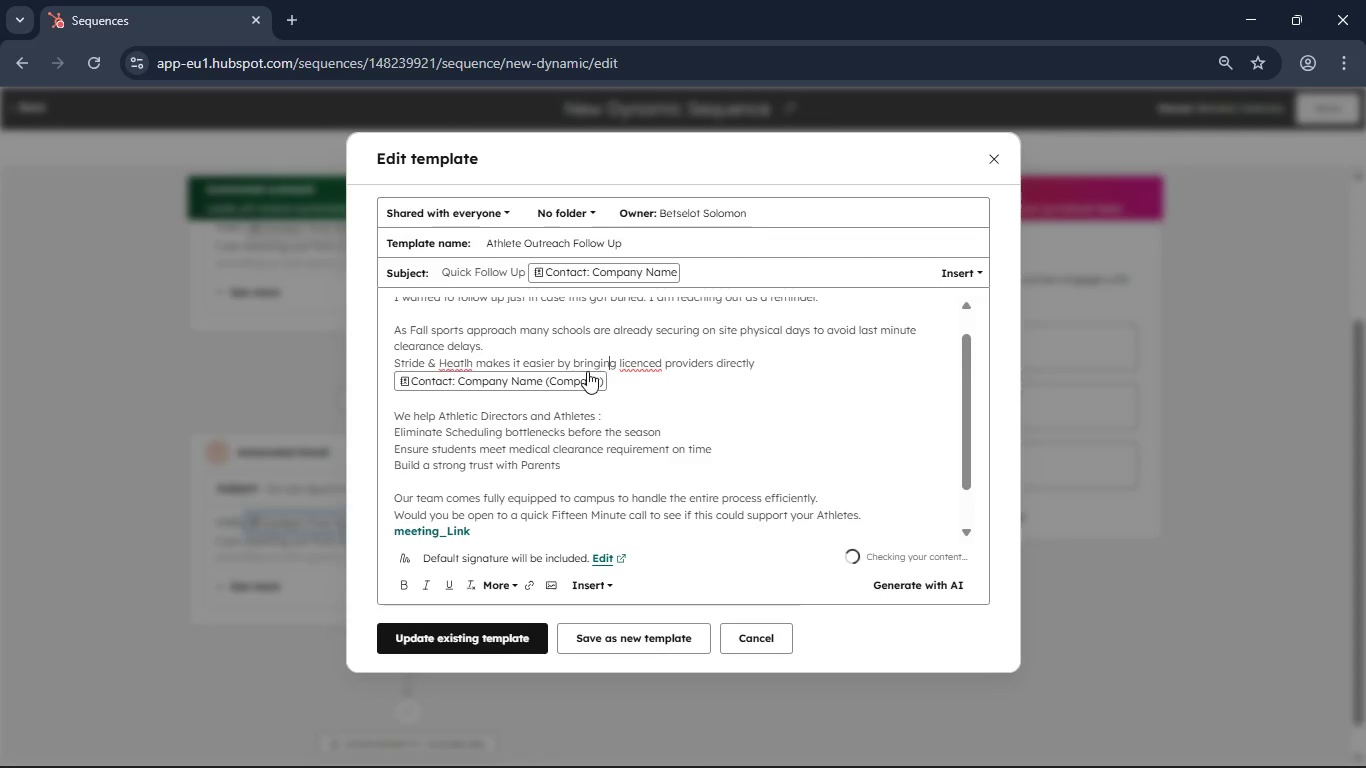 
key(ArrowRight)
 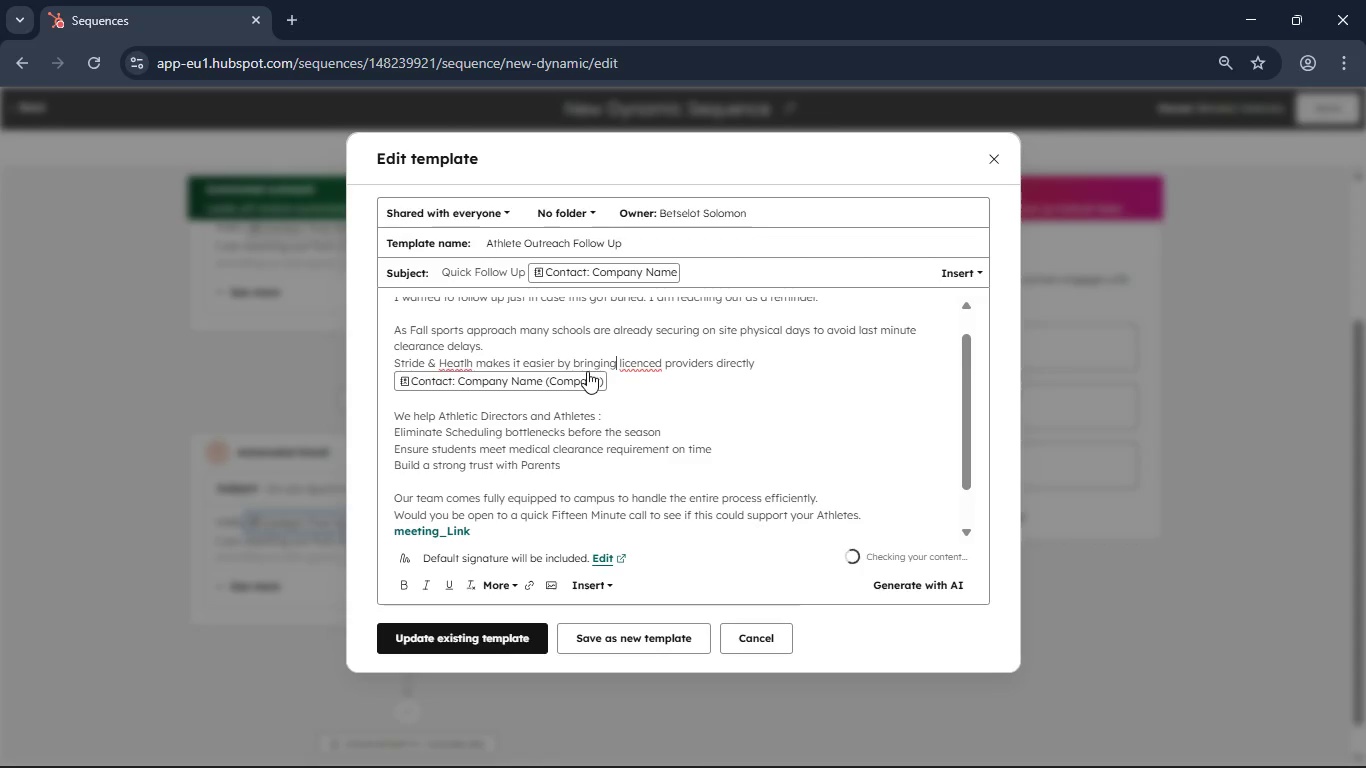 
key(ArrowRight)
 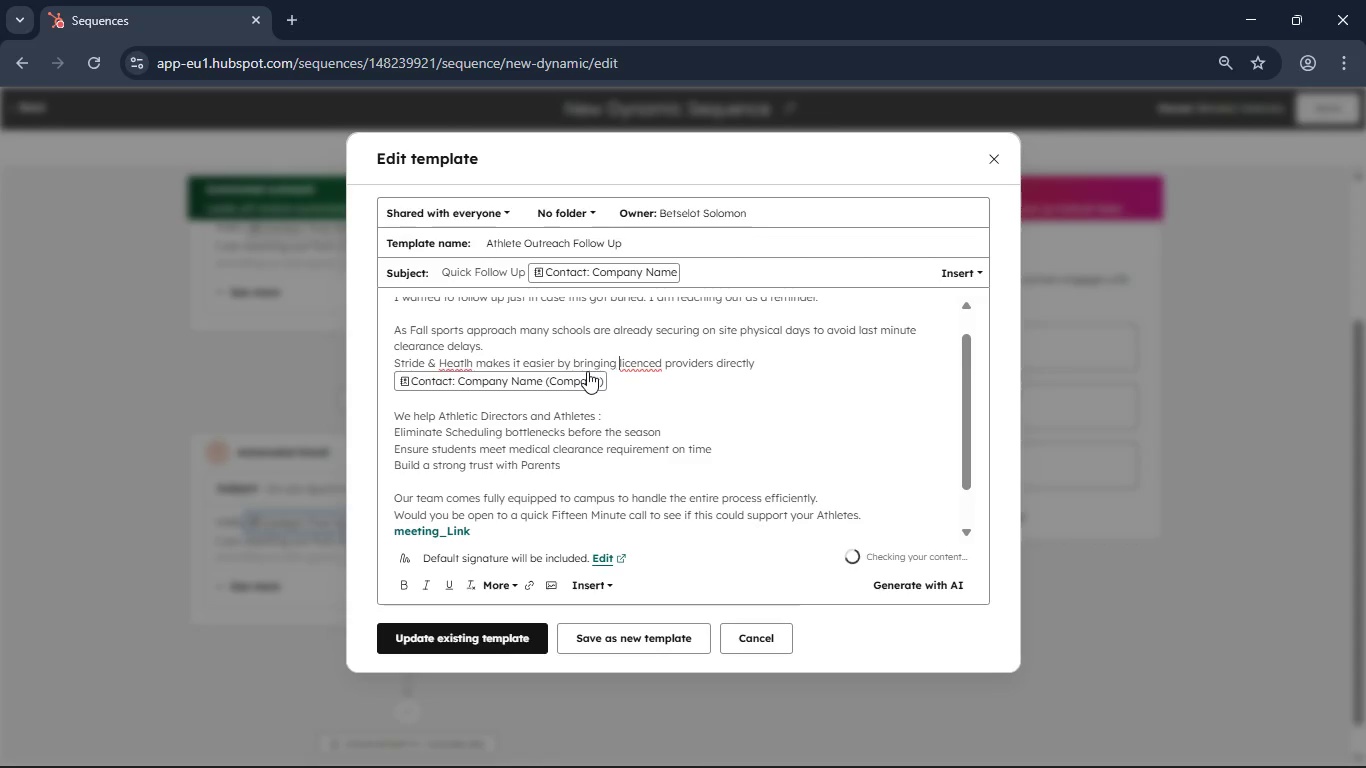 
key(ArrowRight)
 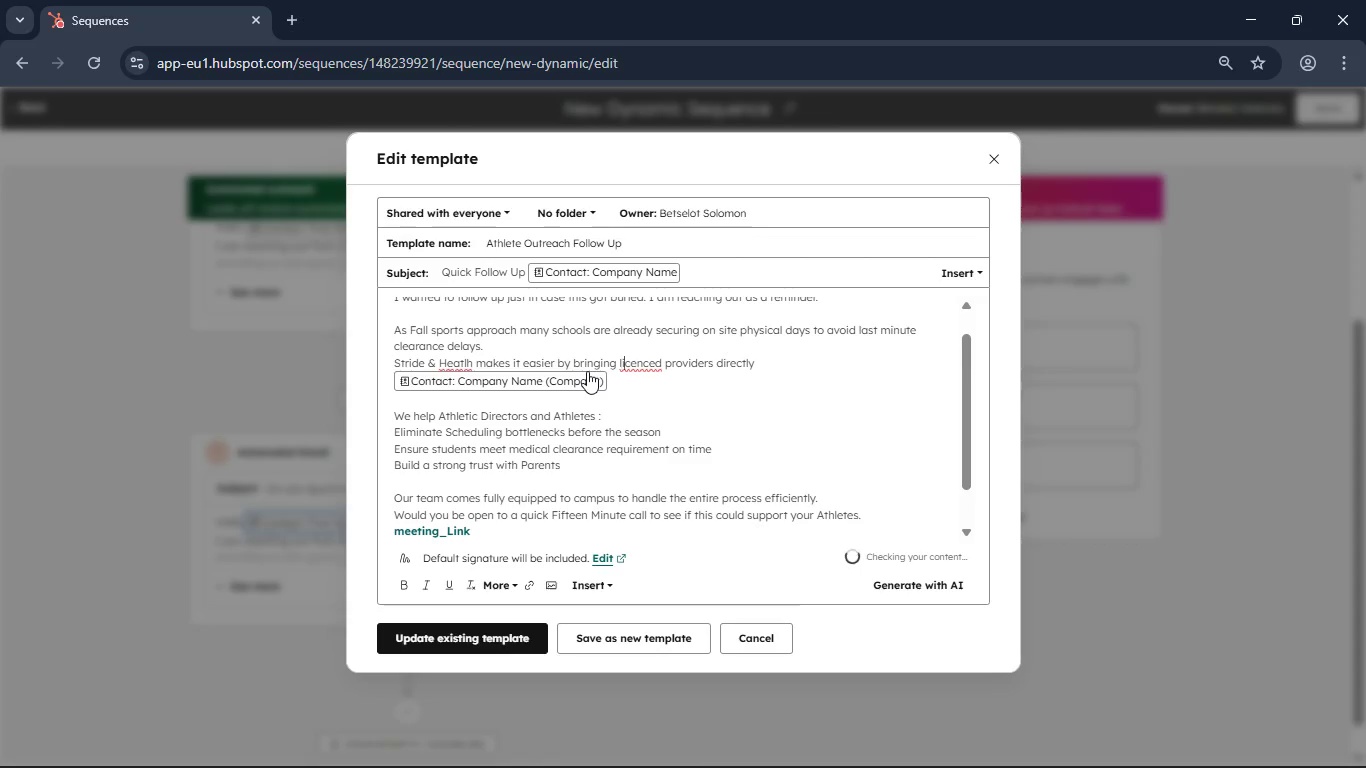 
key(ArrowRight)
 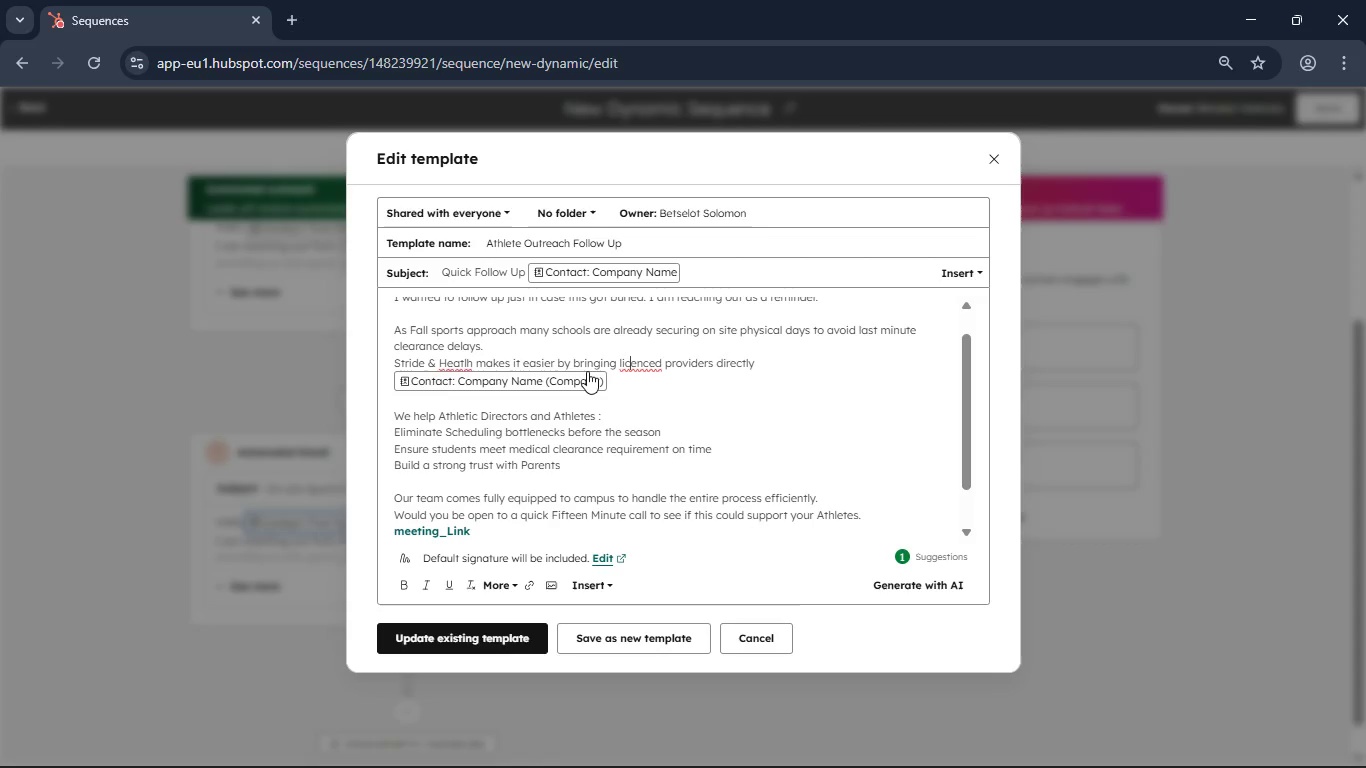 
key(ArrowRight)
 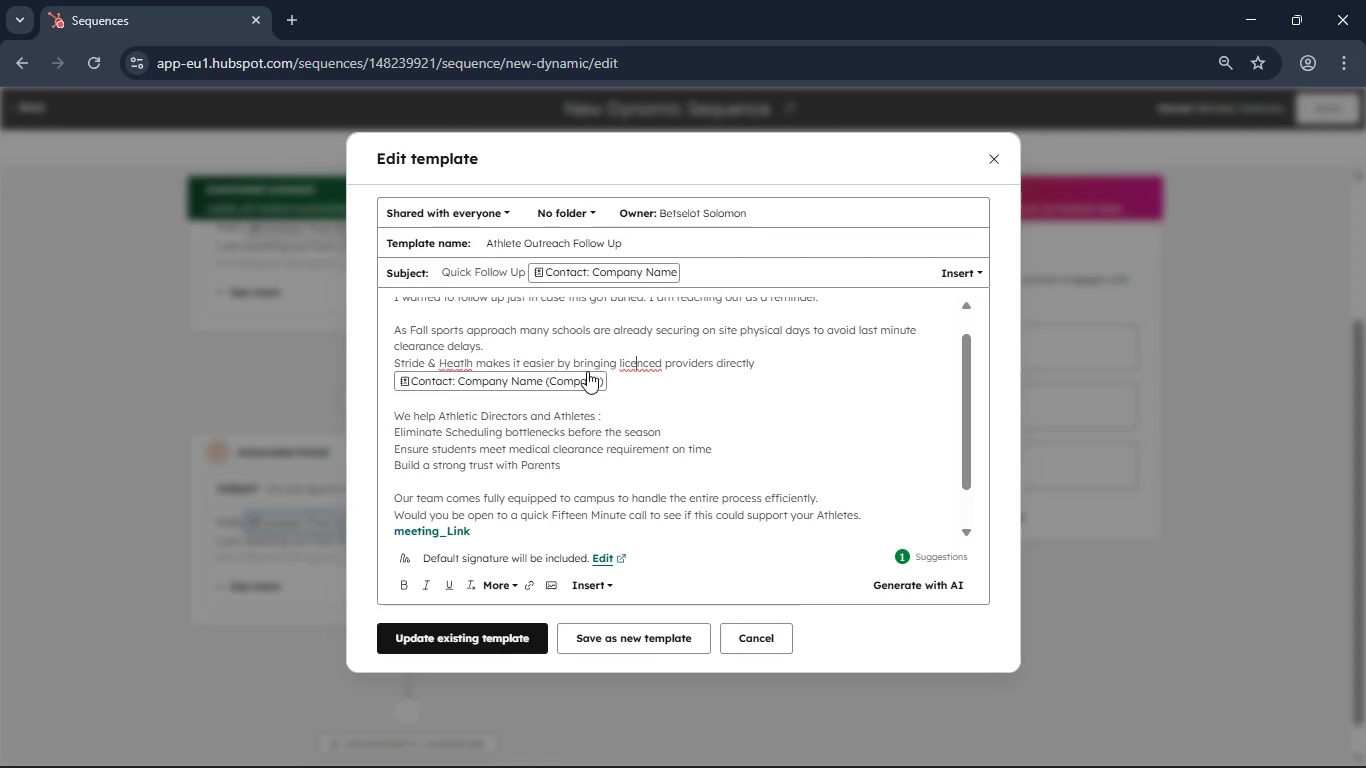 
key(ArrowRight)
 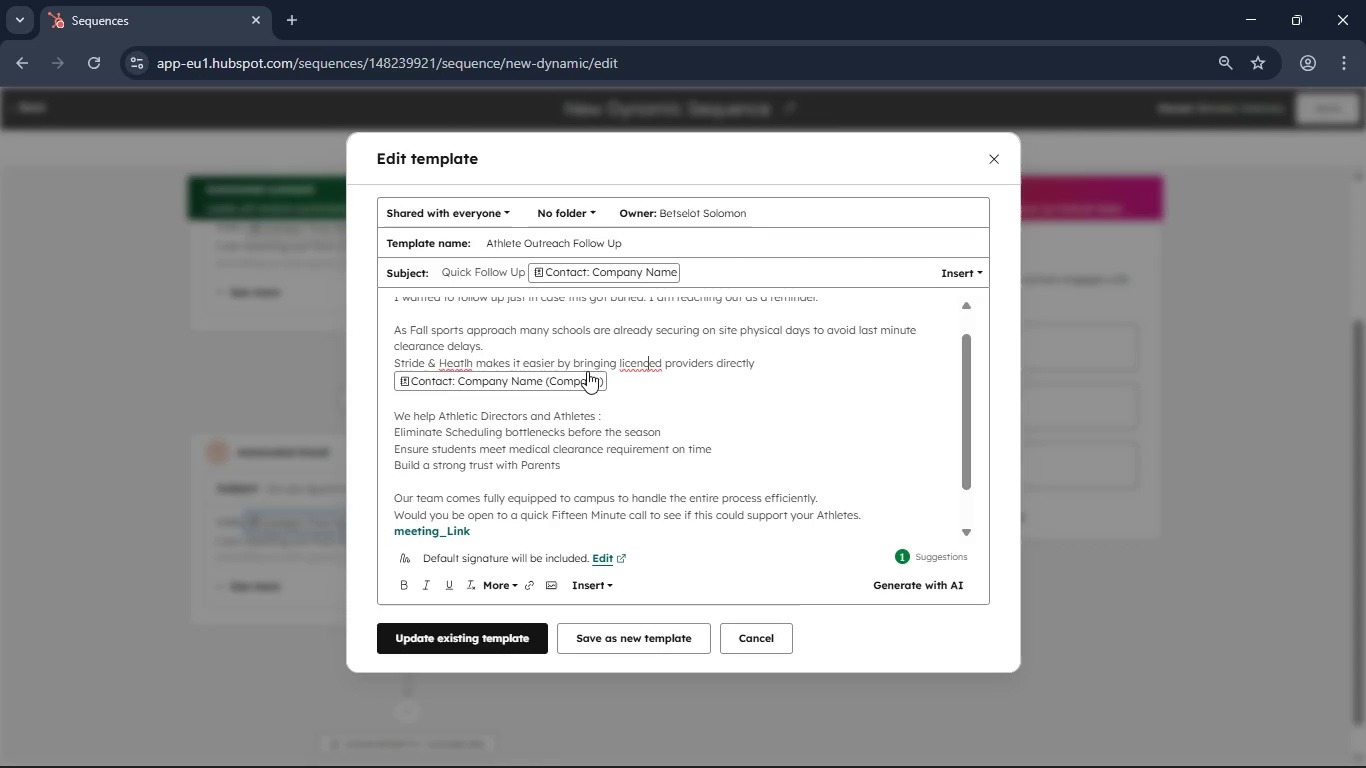 
key(ArrowRight)
 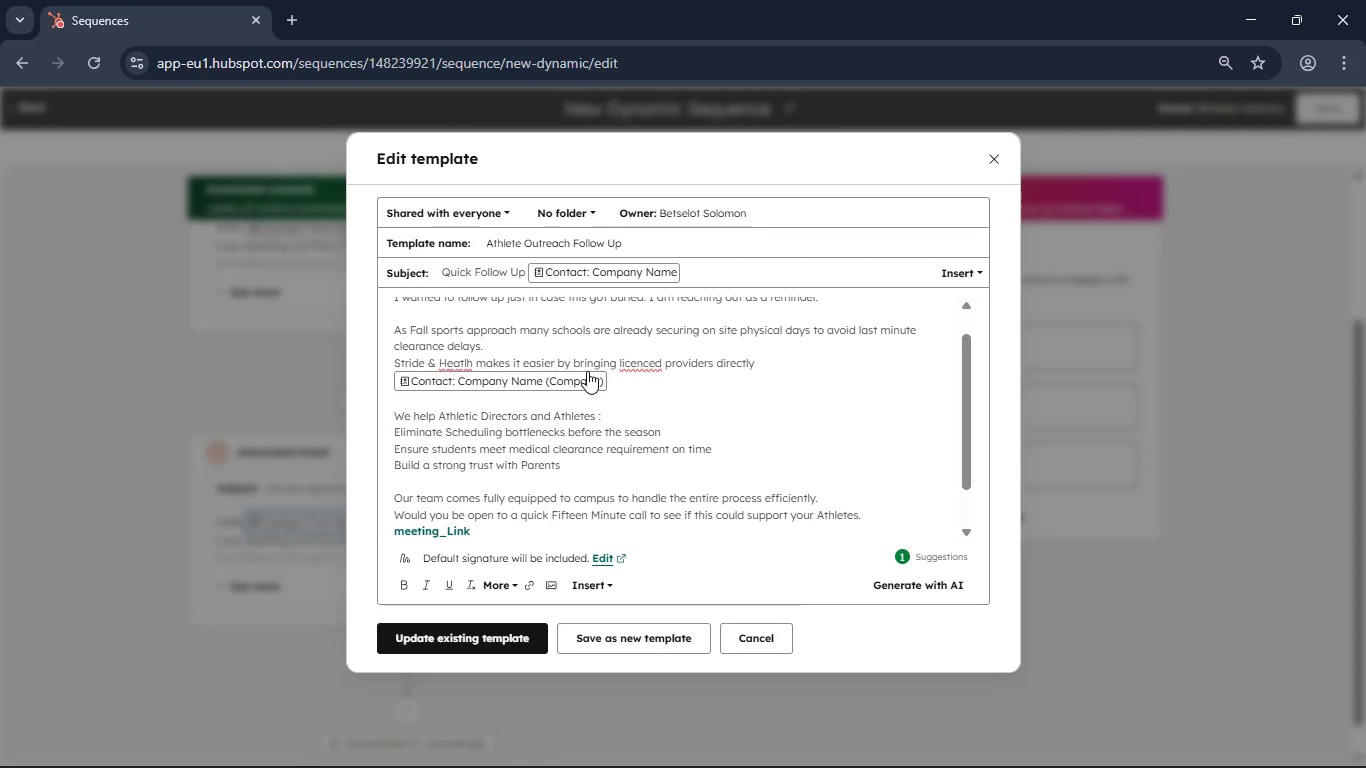 
key(Backspace)
 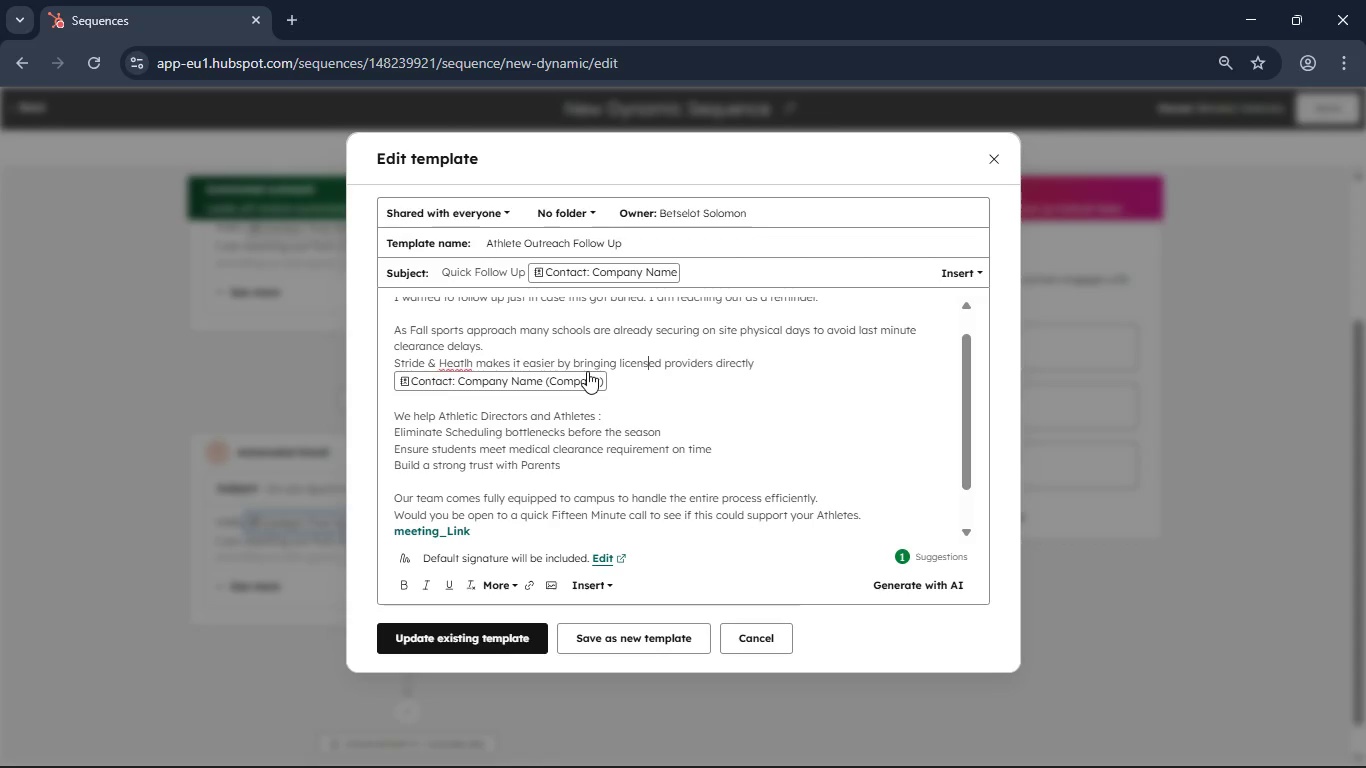 
key(S)
 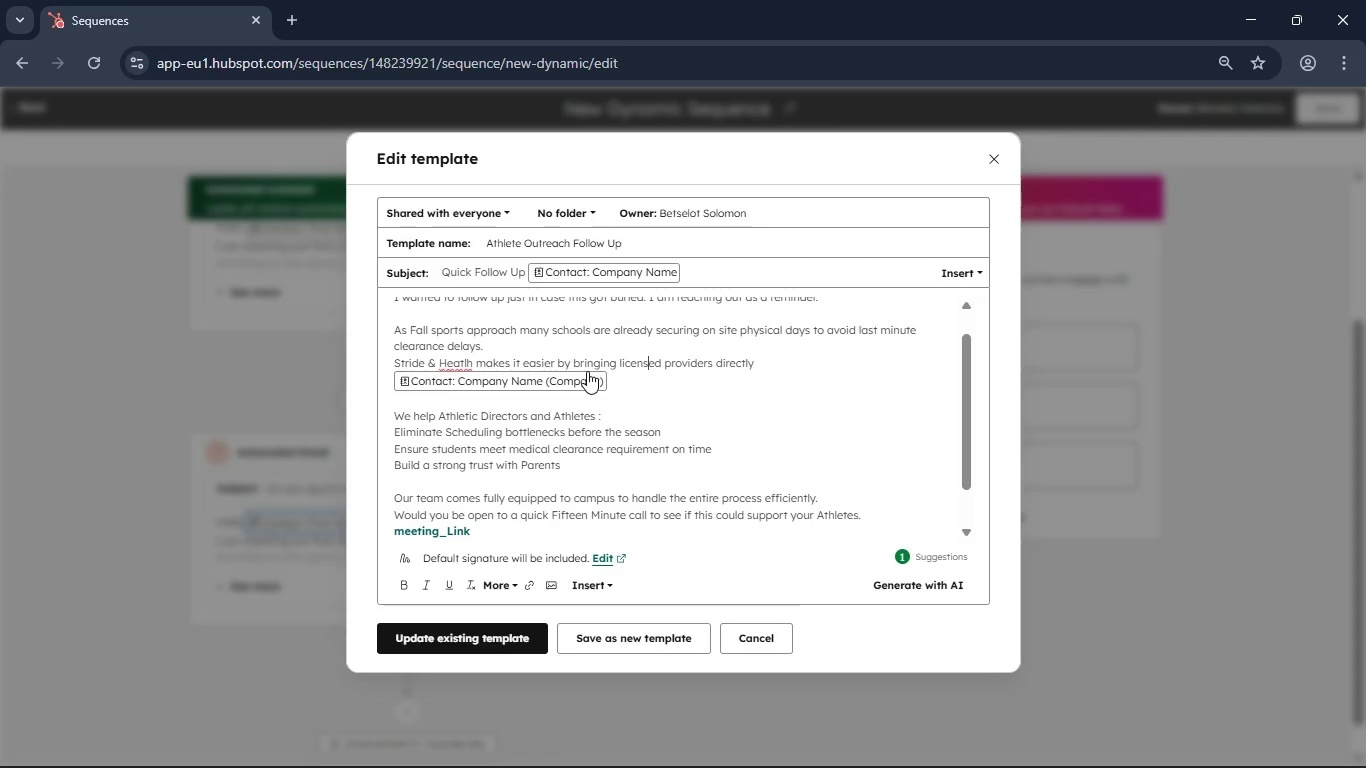 
key(ArrowLeft)
 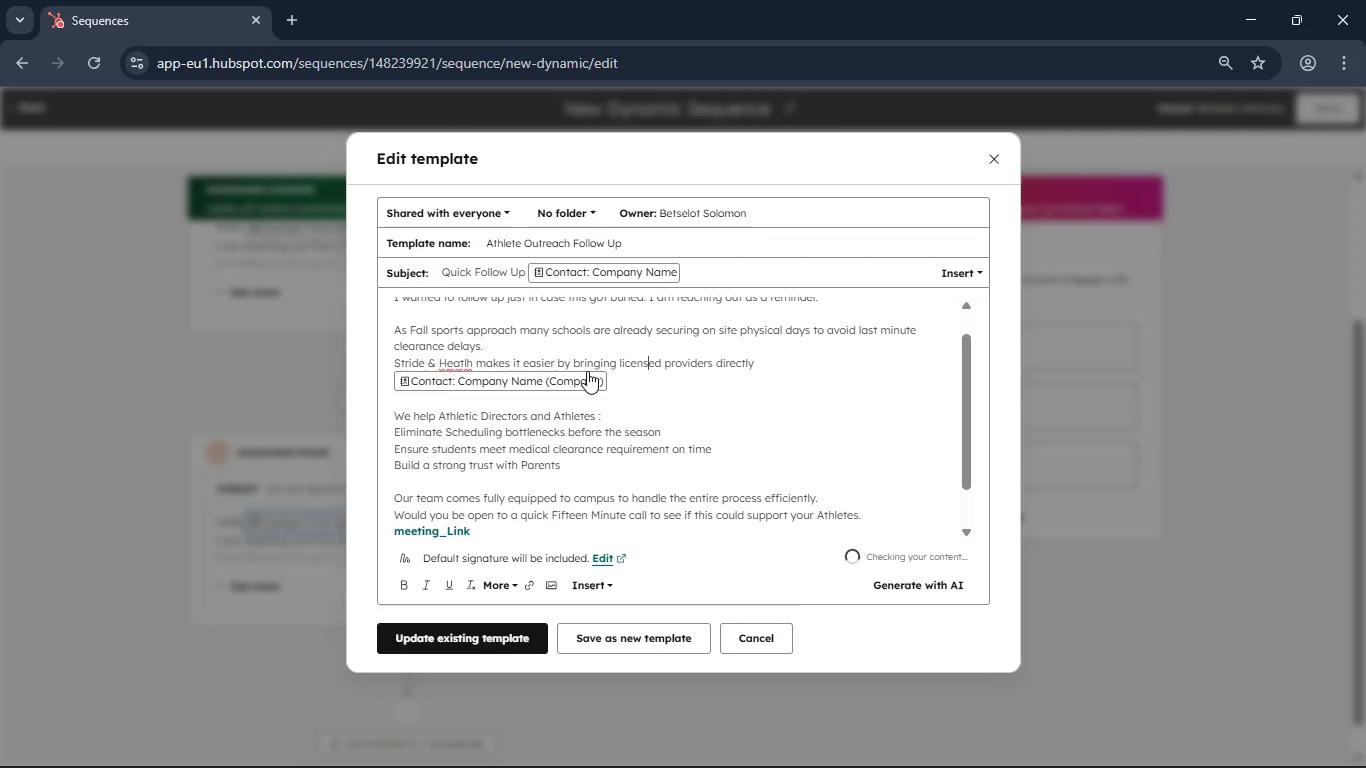 
hold_key(key=ArrowLeft, duration=1.51)
 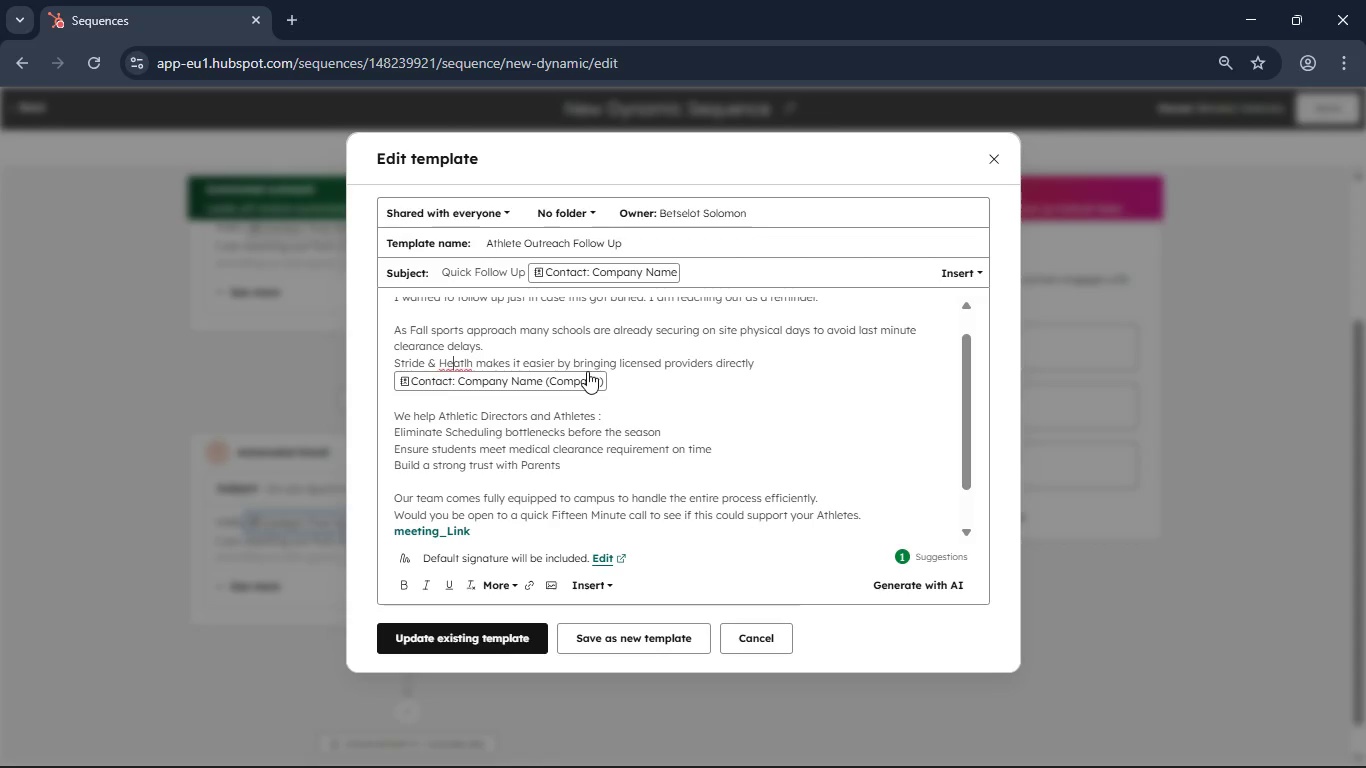 
hold_key(key=ArrowLeft, duration=0.44)
 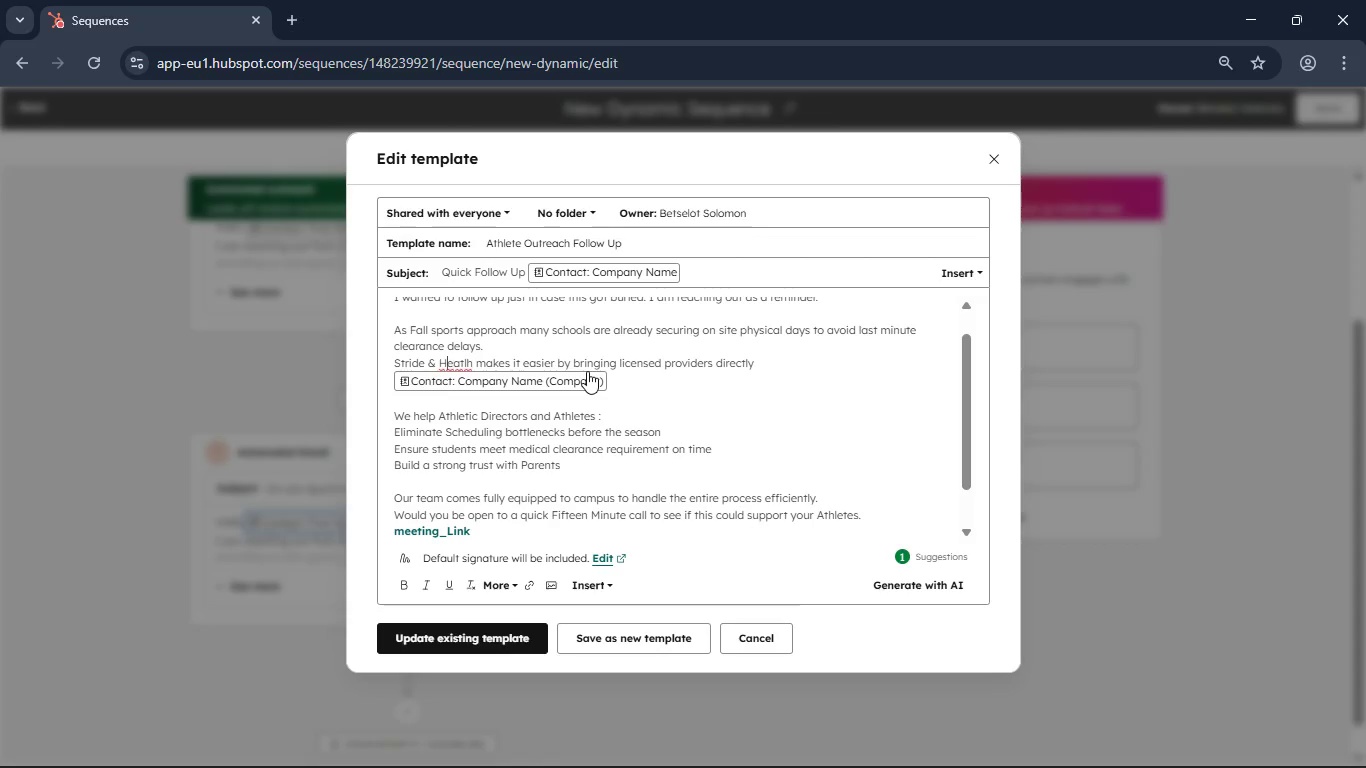 
key(ArrowRight)
 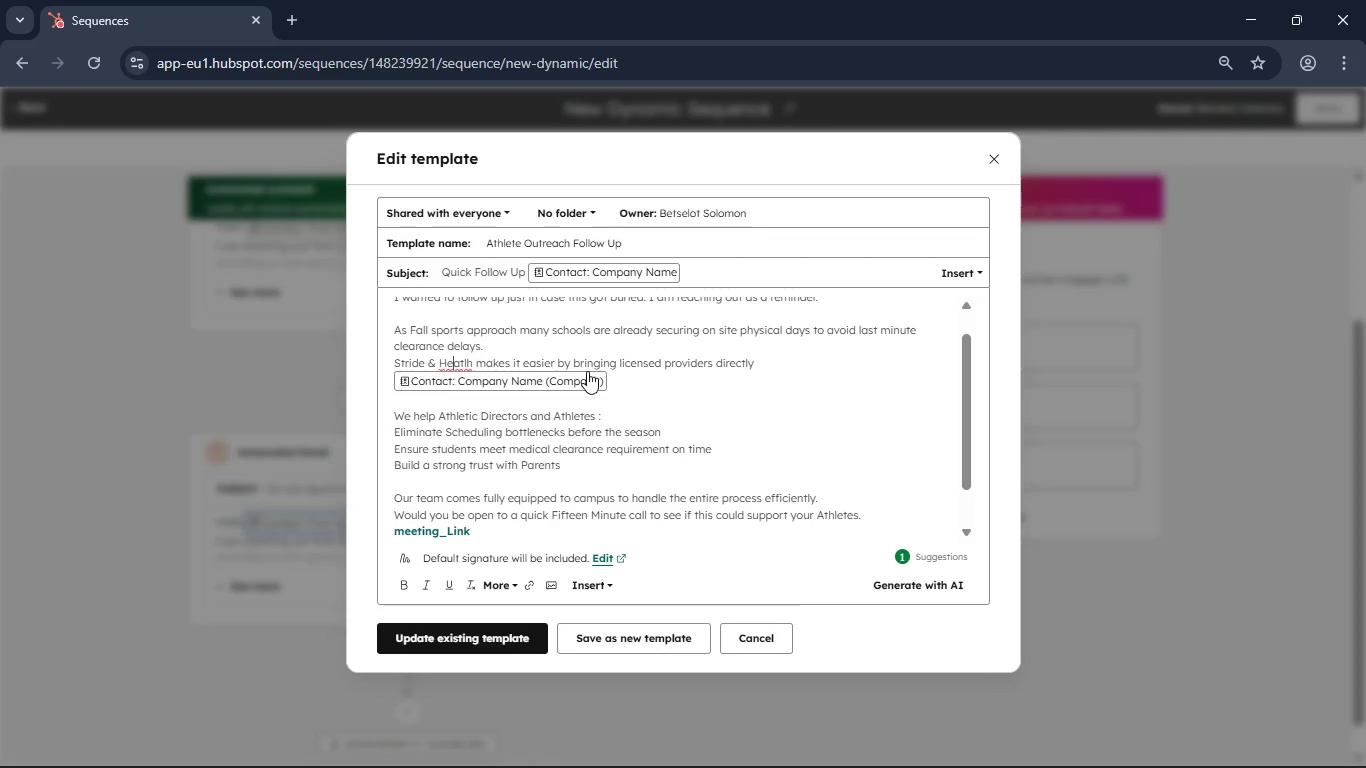 
key(ArrowRight)
 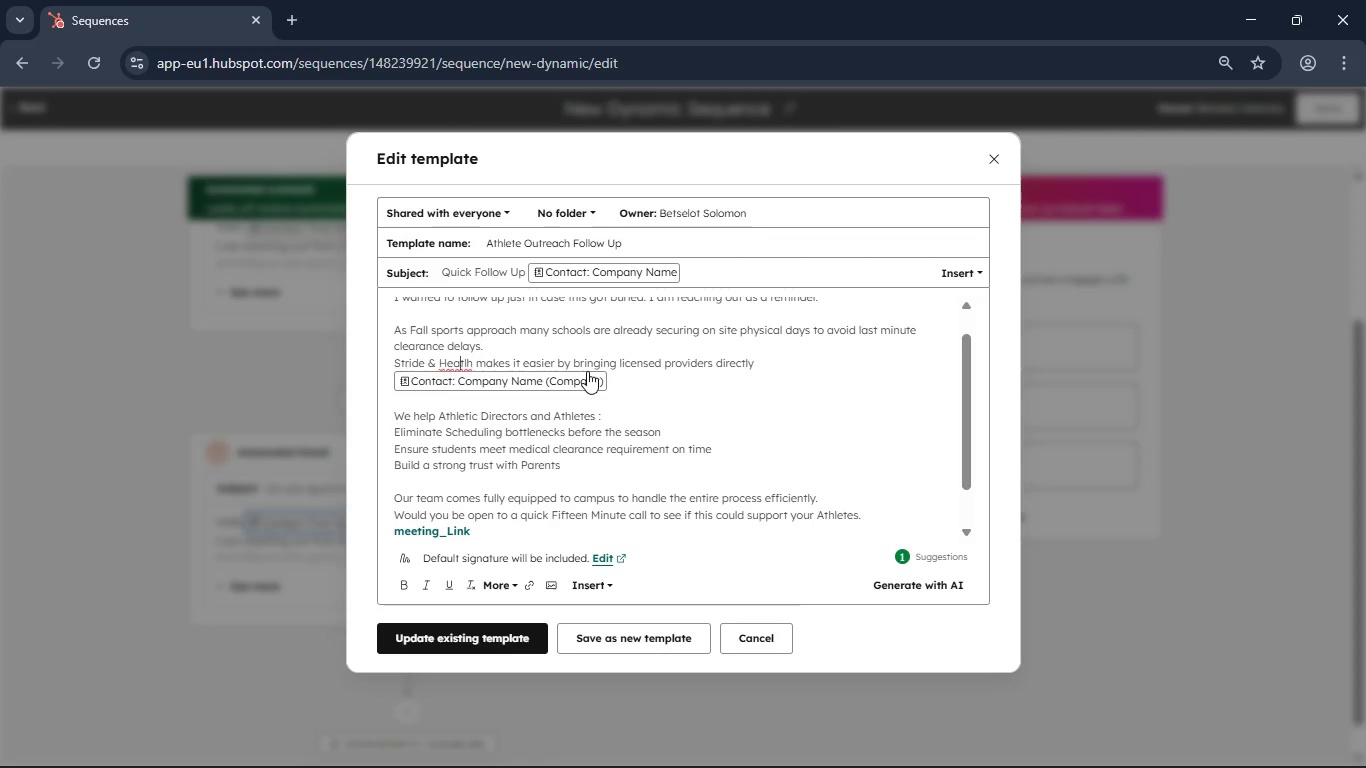 
key(ArrowRight)
 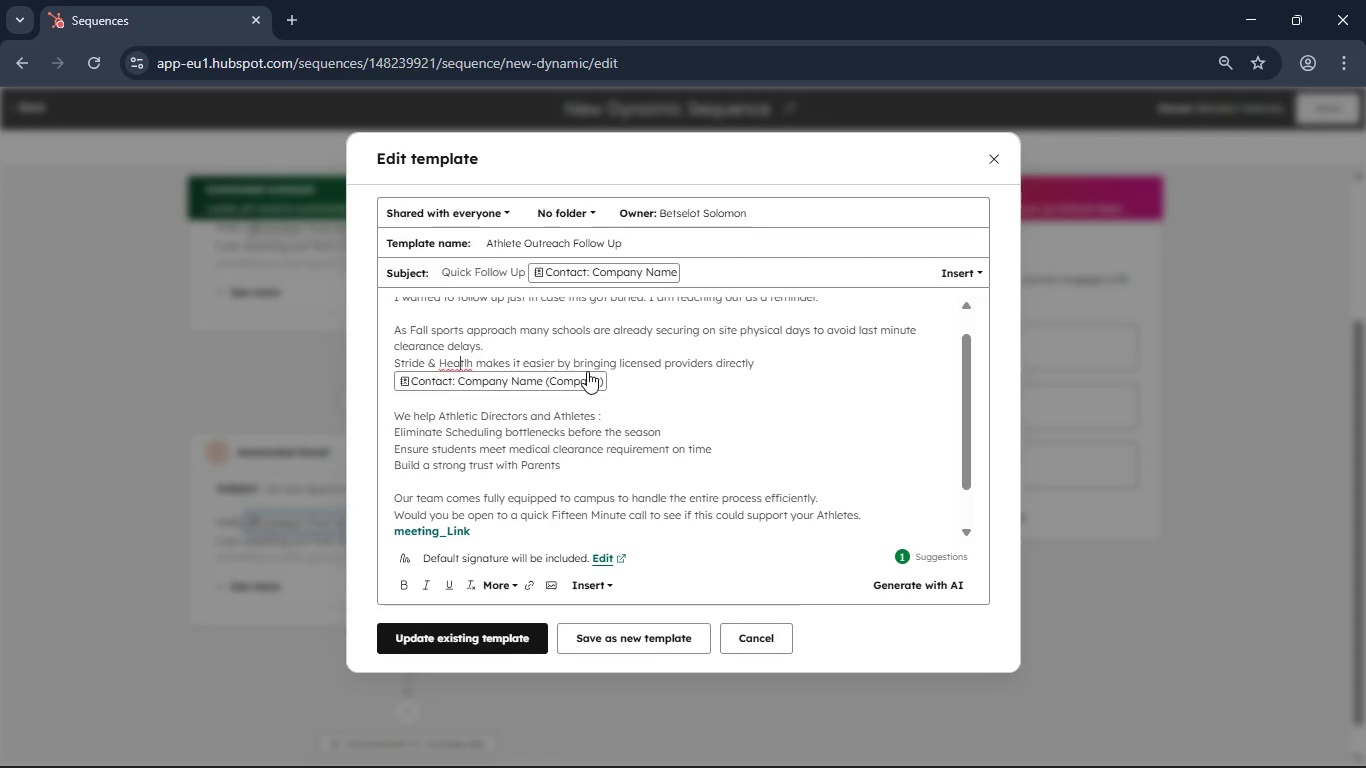 
key(ArrowRight)
 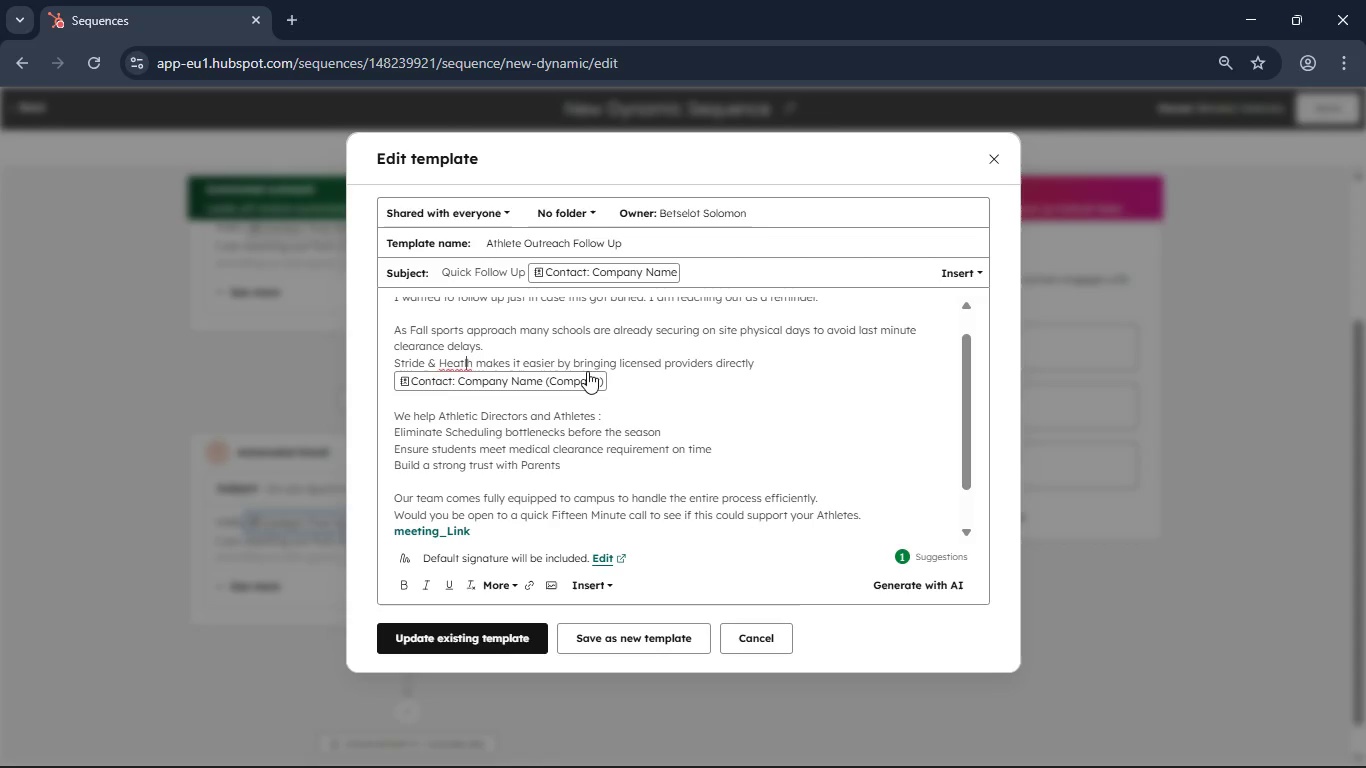 
key(ArrowRight)
 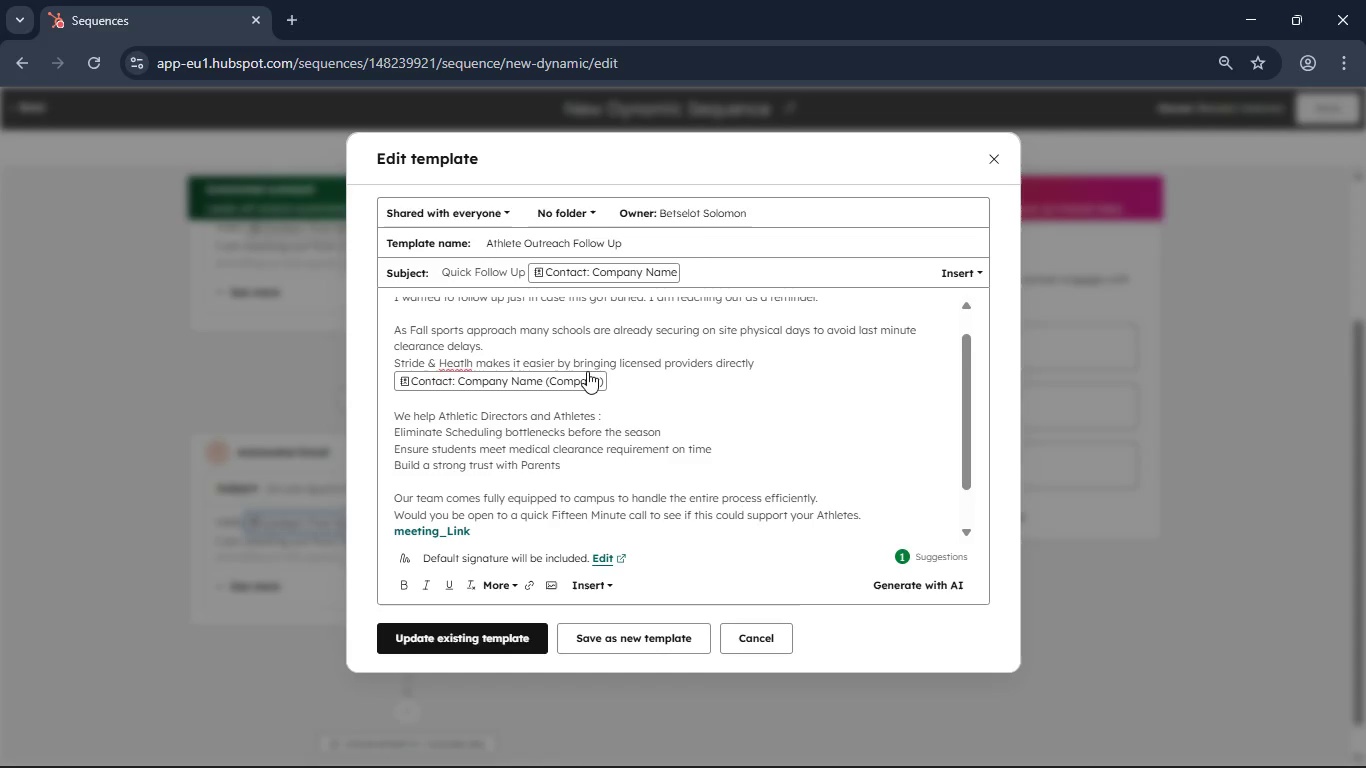 
key(Backspace)
key(Backspace)
key(Backspace)
type(lth[End])
 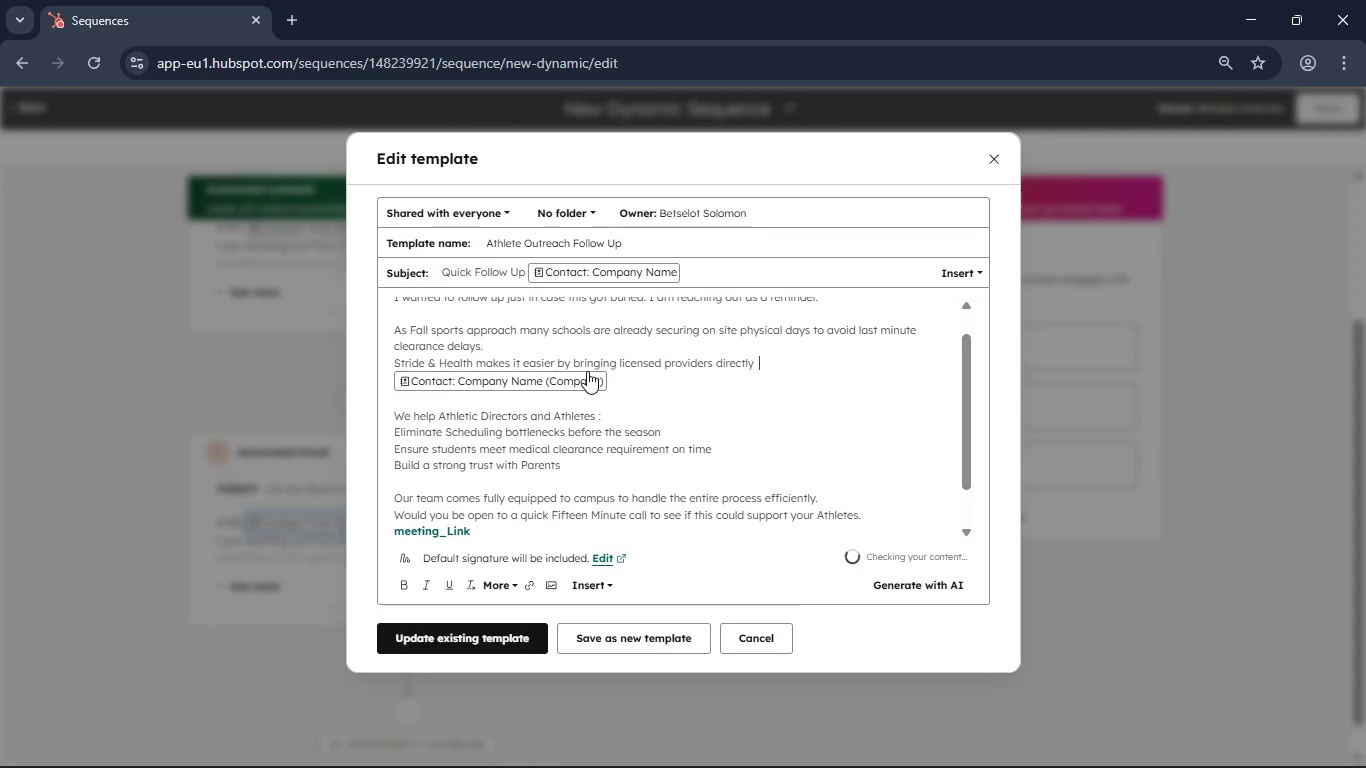 
hold_key(key=ArrowRight, duration=0.31)
 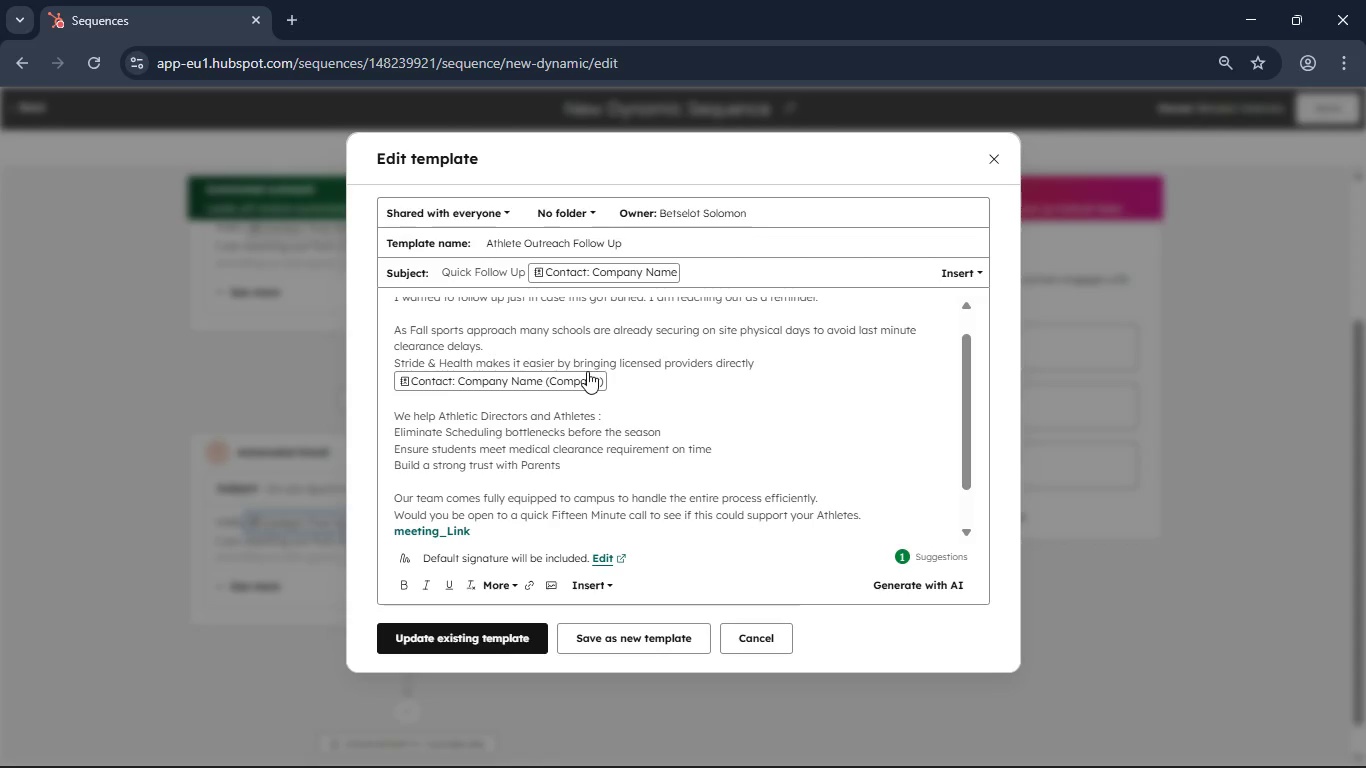 
type(tp)
key(Backspace)
type(o)
 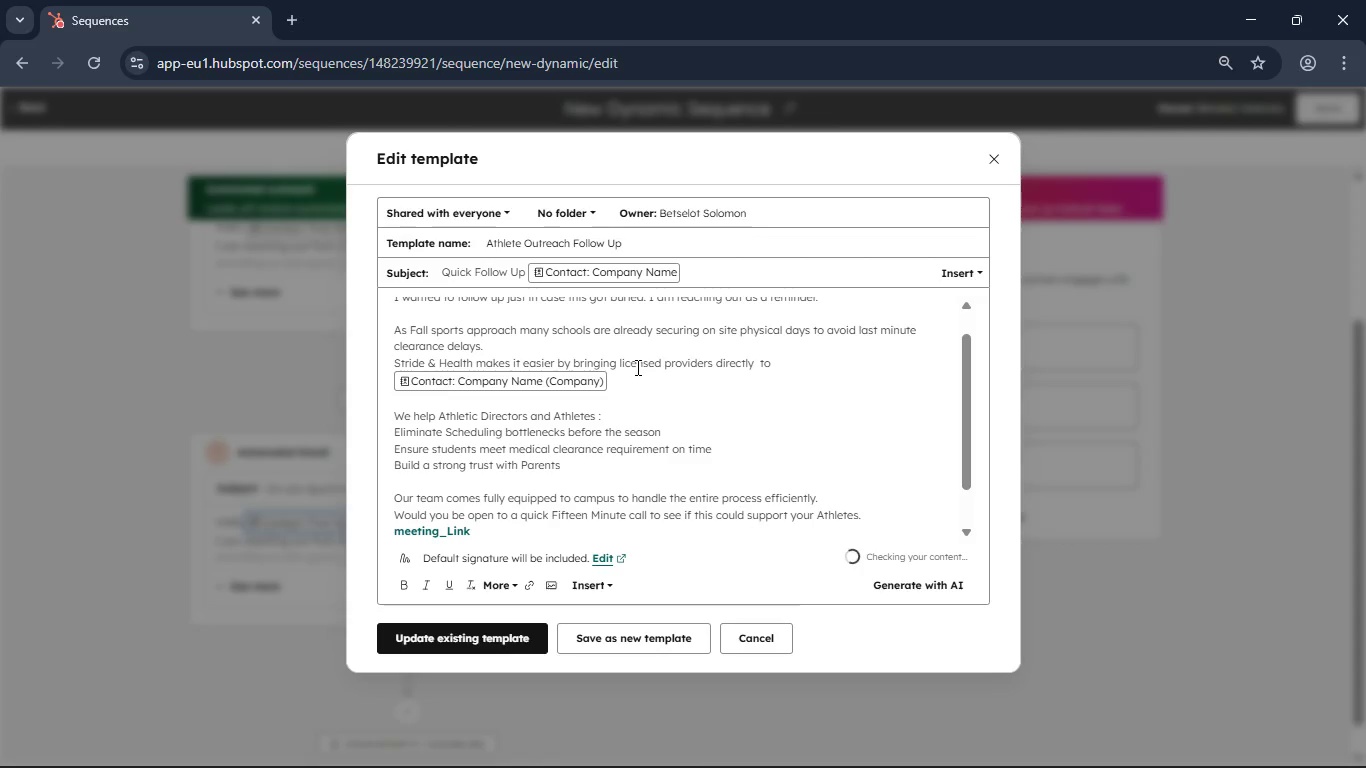 
left_click([628, 392])
 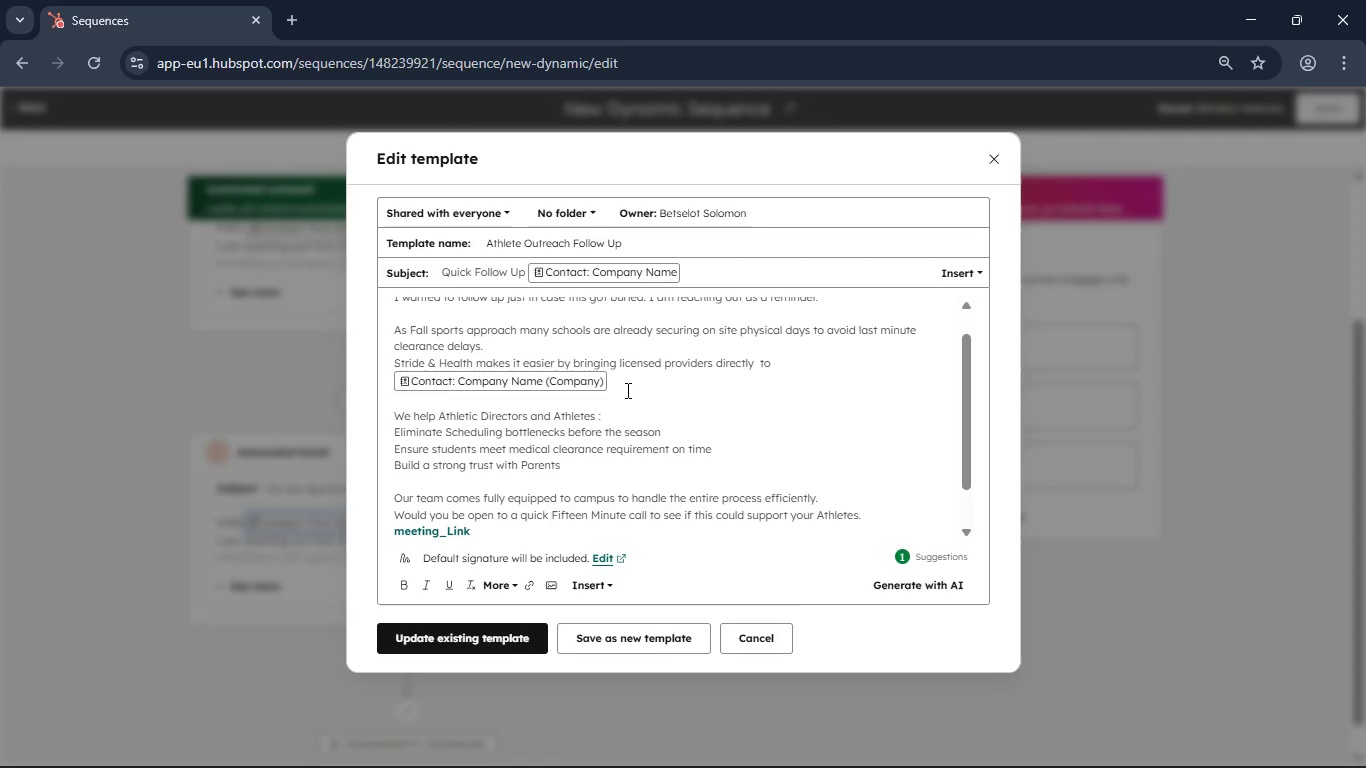 
left_click([626, 390])
 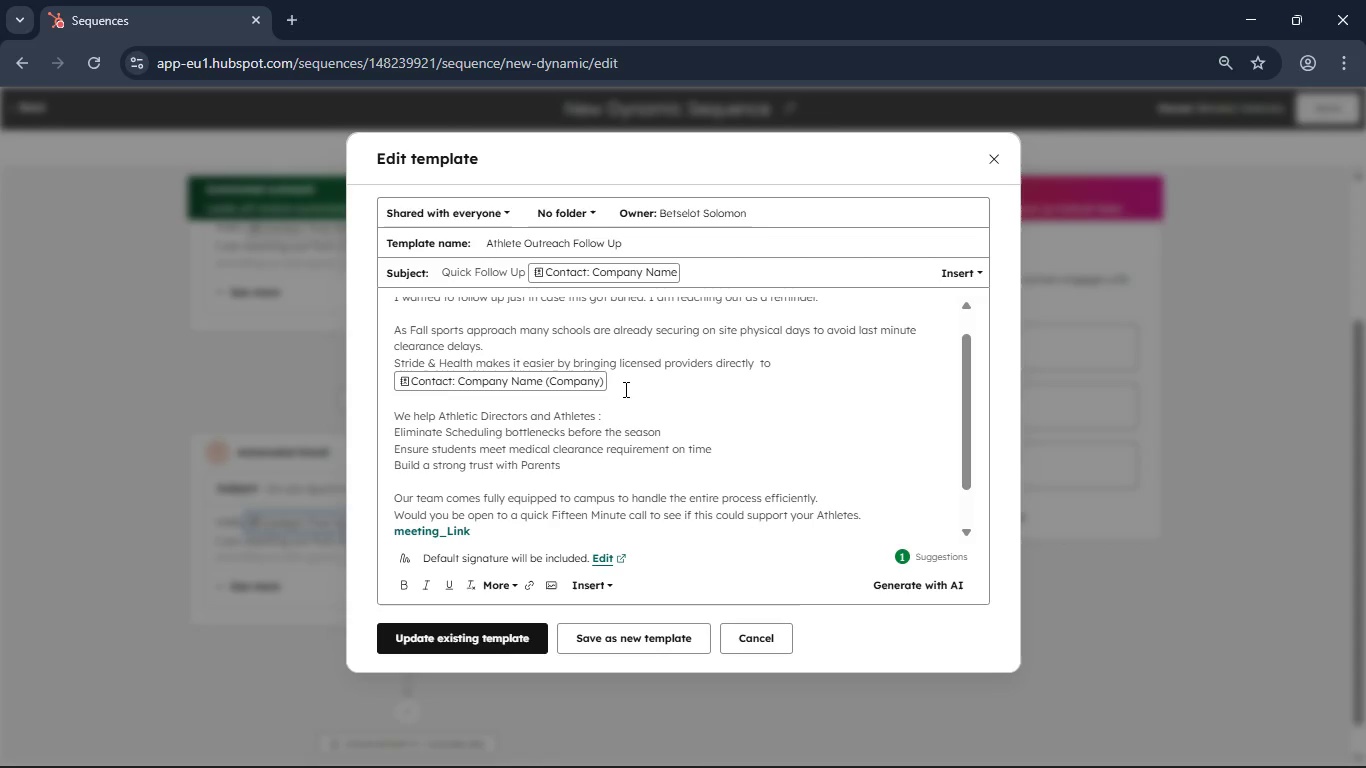 
type( handi)
key(Backspace)
type(ling physucals and cardiac screening in one streamlined visit.)
 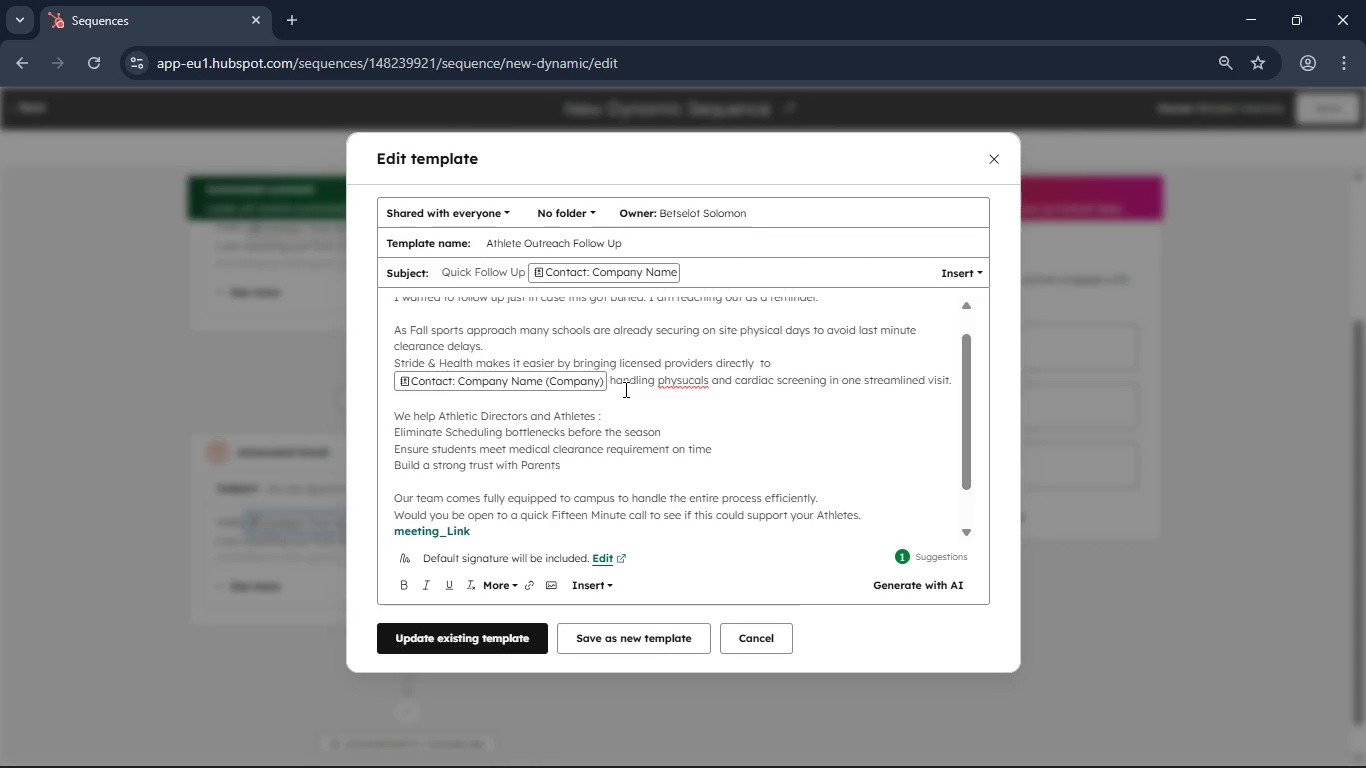 
wait(5.17)
 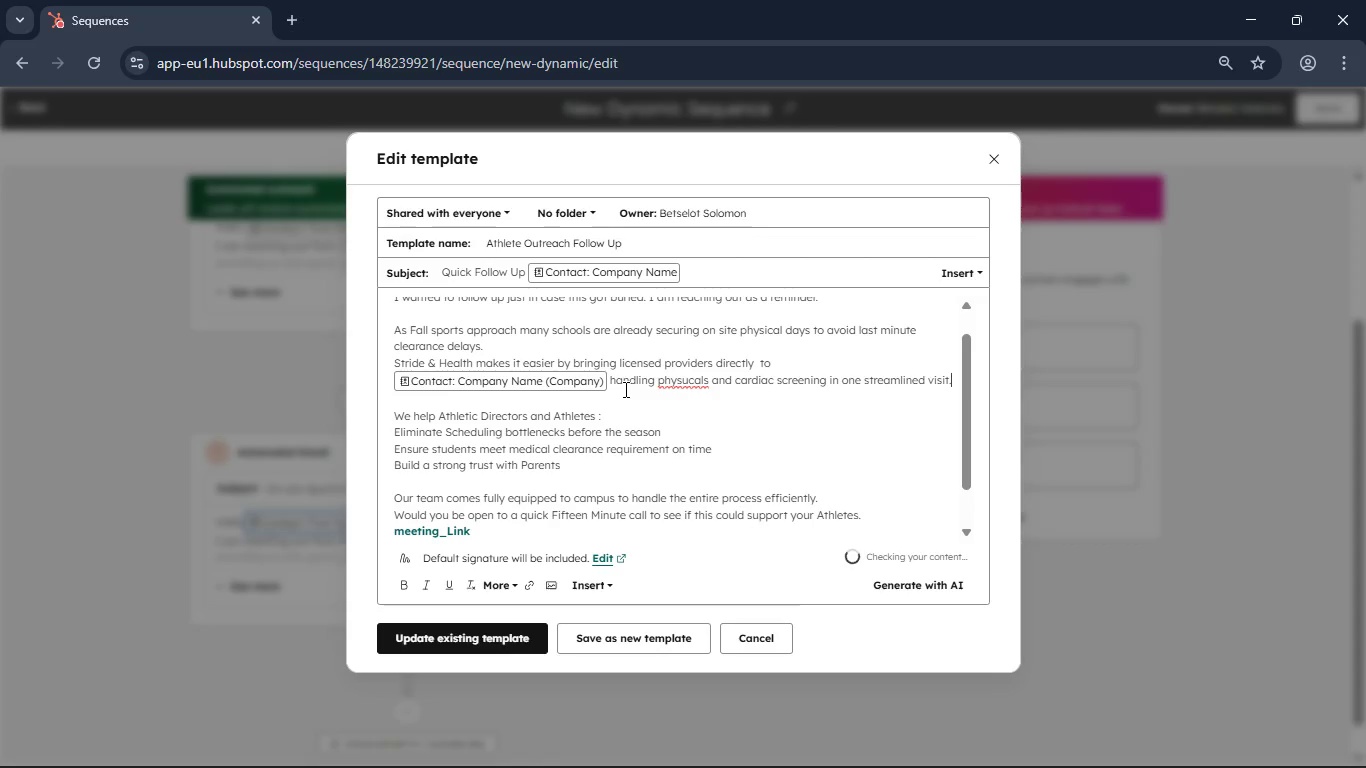 
left_click([586, 461])
 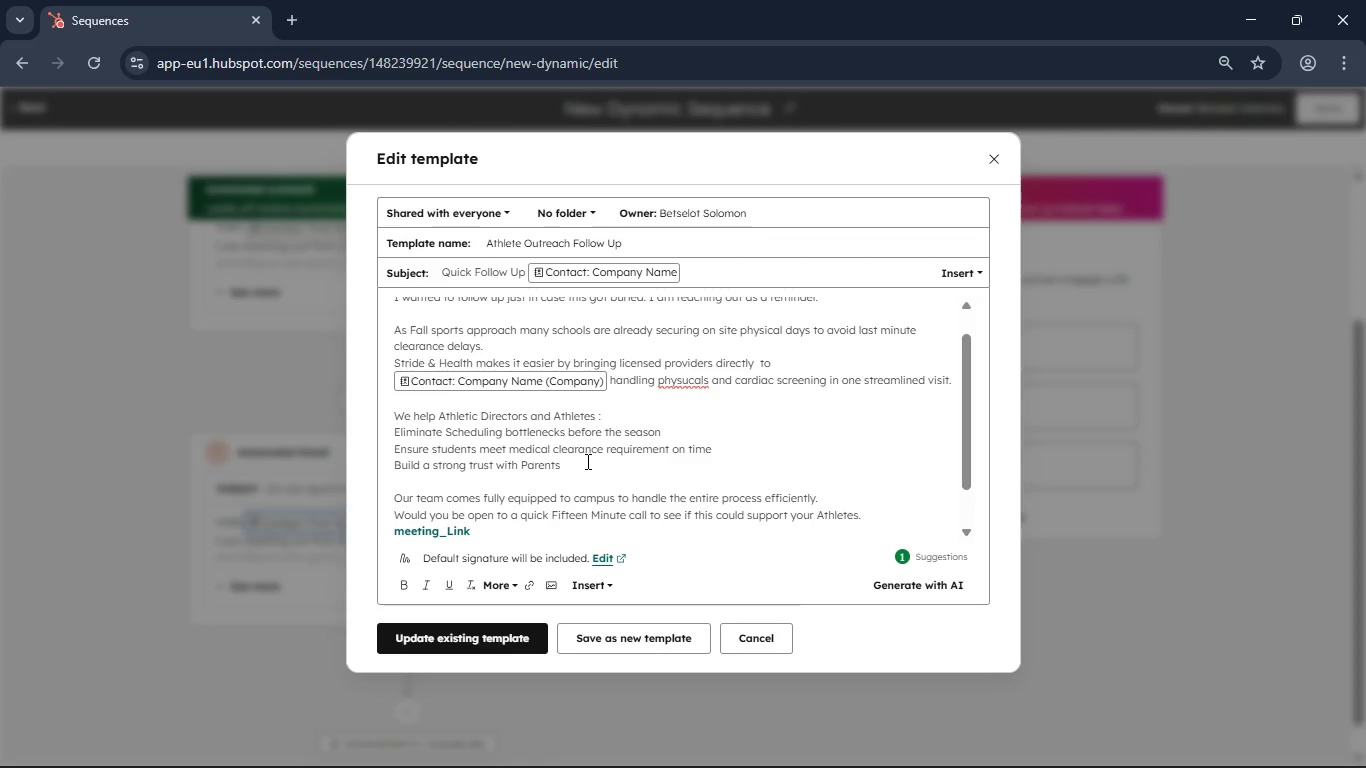 
hold_key(key=Backspace, duration=1.5)
 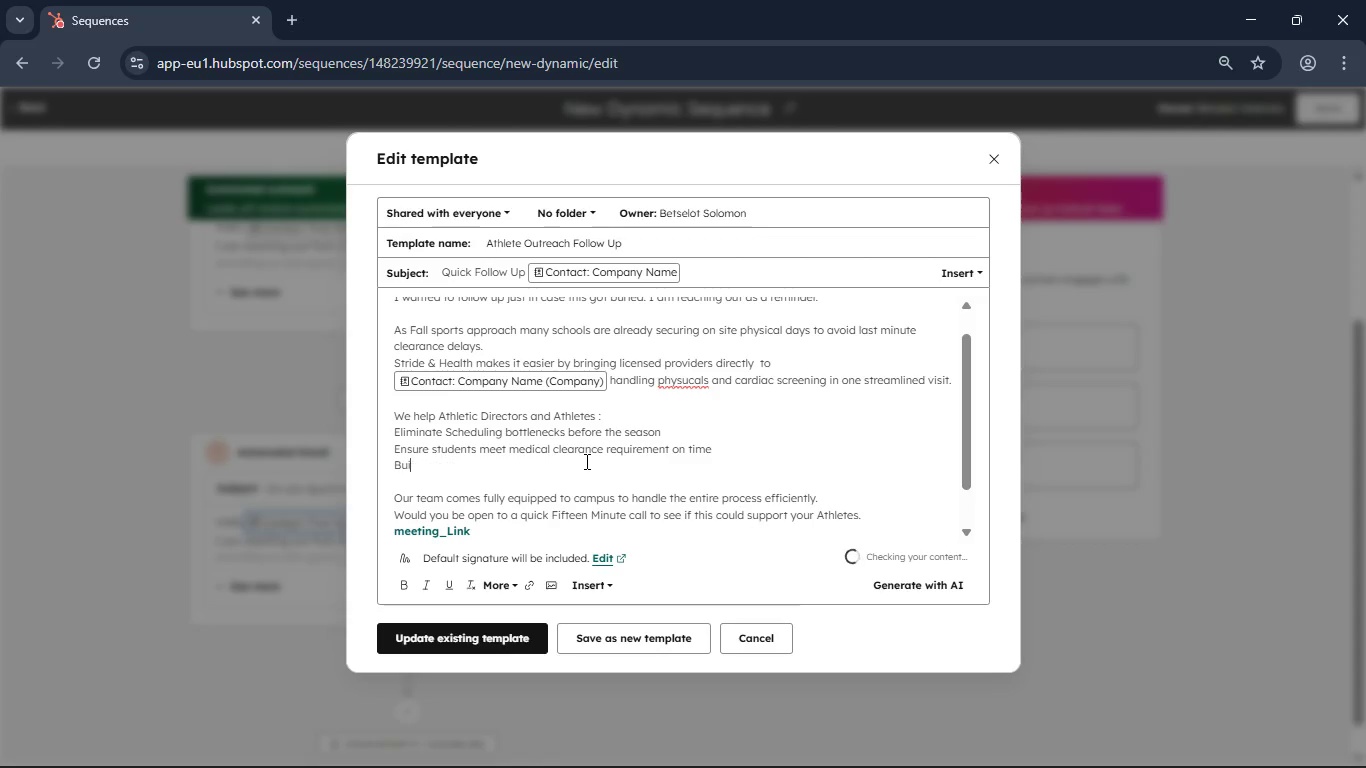 
hold_key(key=Backspace, duration=1.53)
 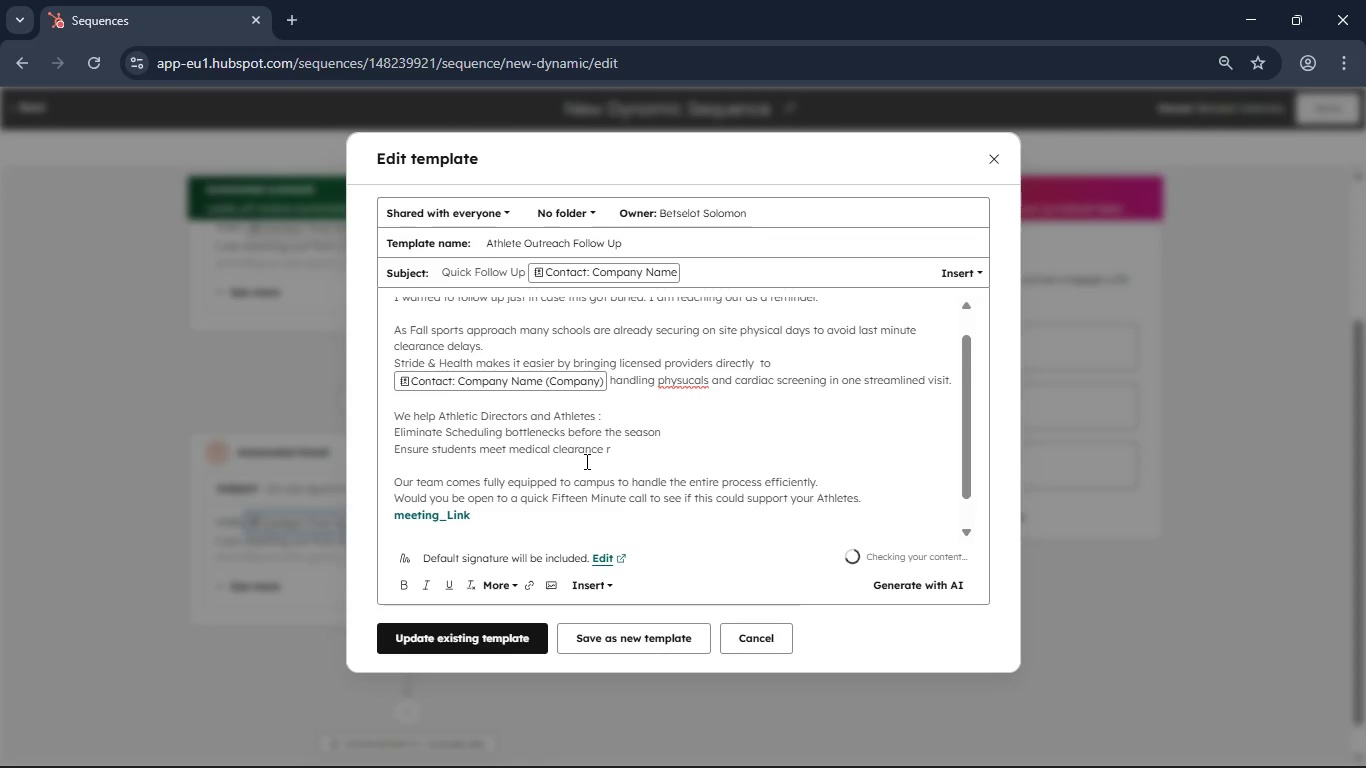 
hold_key(key=Backspace, duration=1.69)
 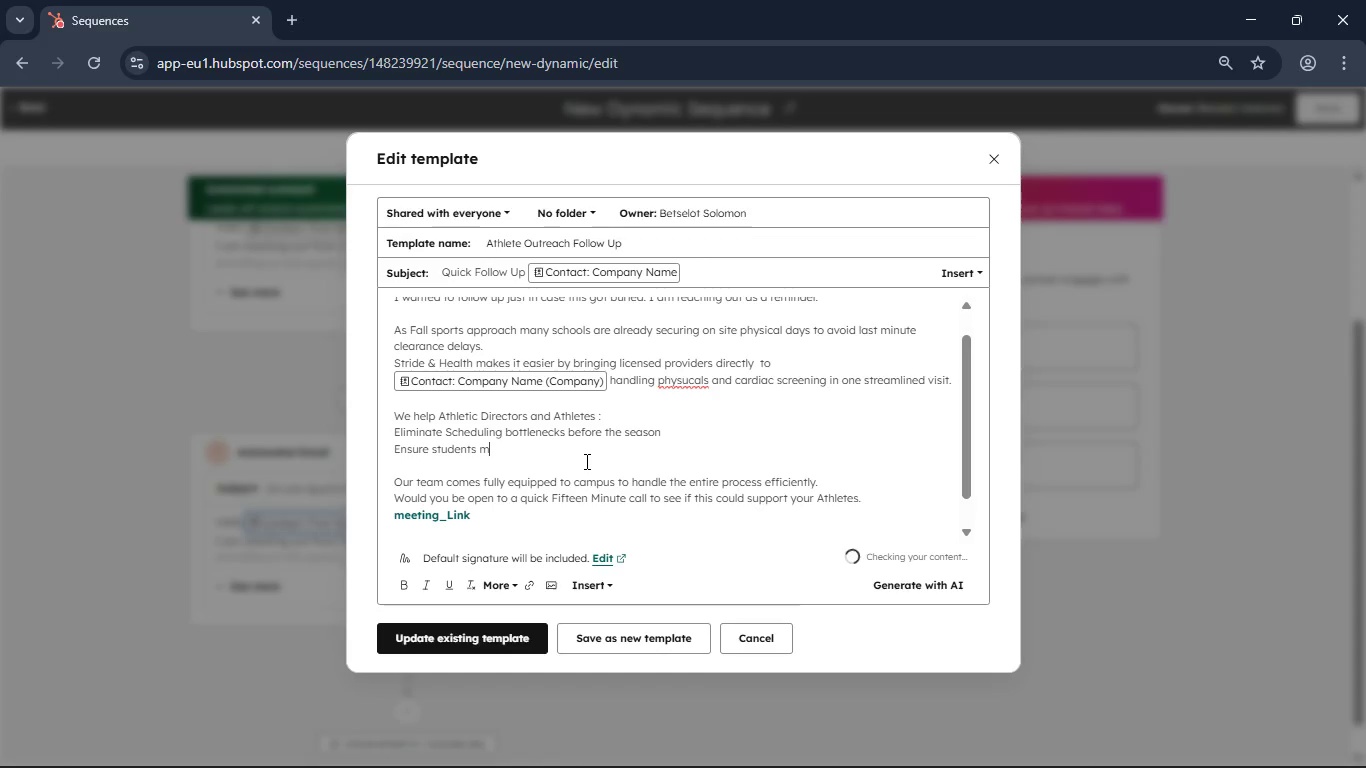 
hold_key(key=Backspace, duration=1.59)
 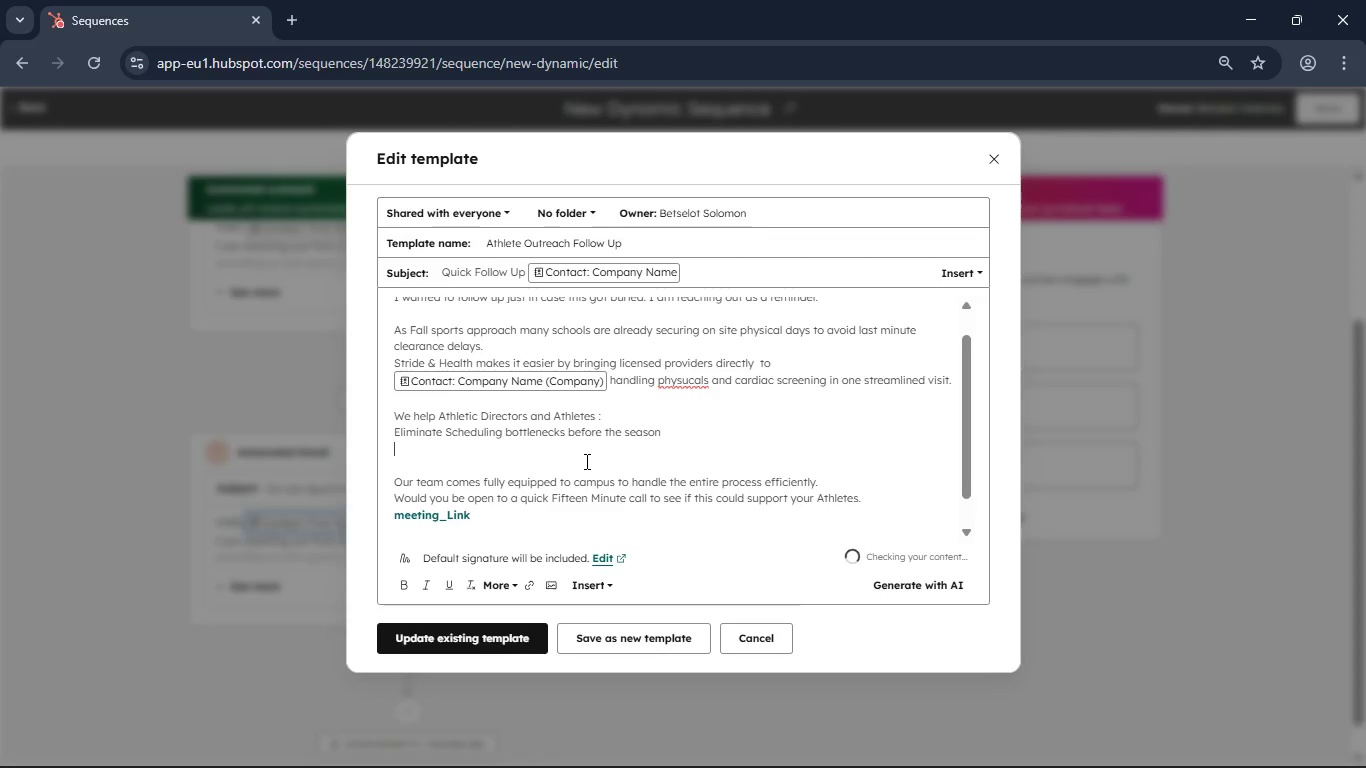 
hold_key(key=Backspace, duration=1.62)
 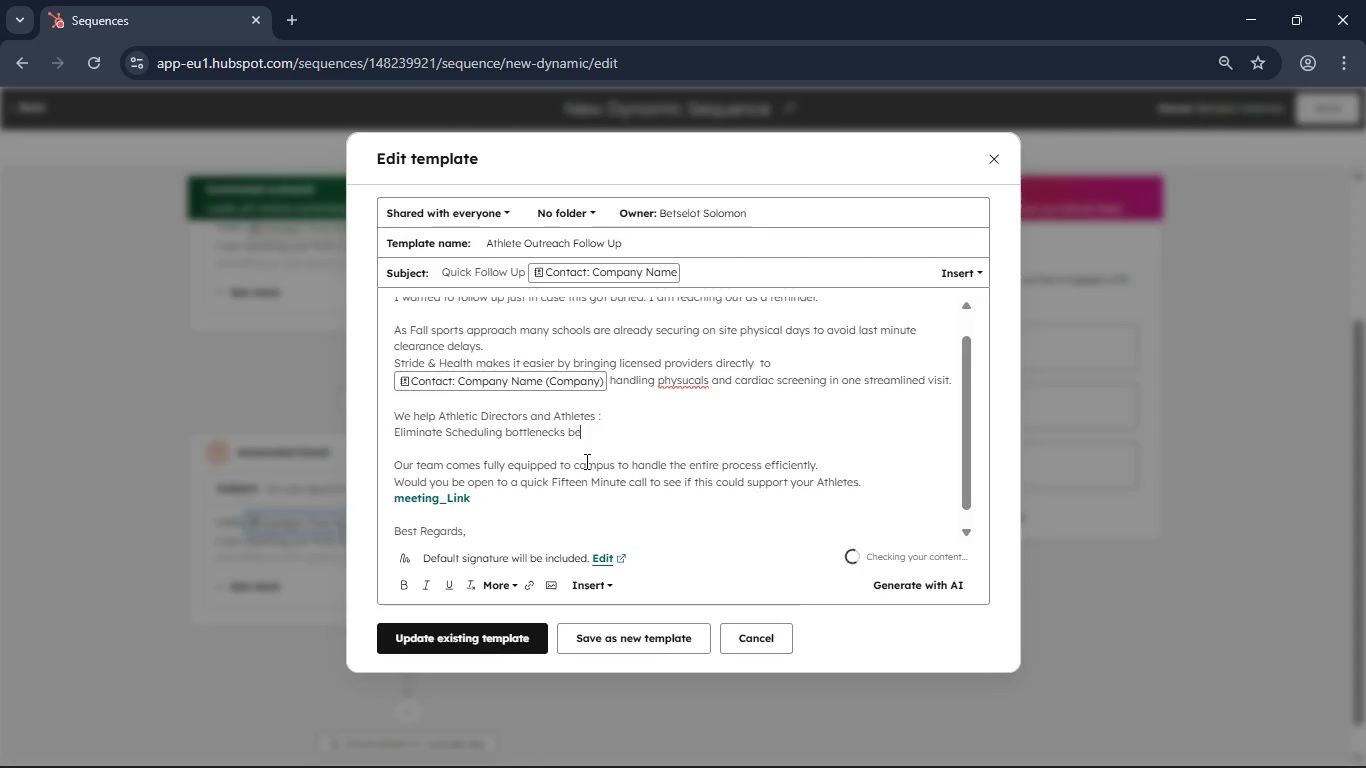 
hold_key(key=Backspace, duration=1.51)
 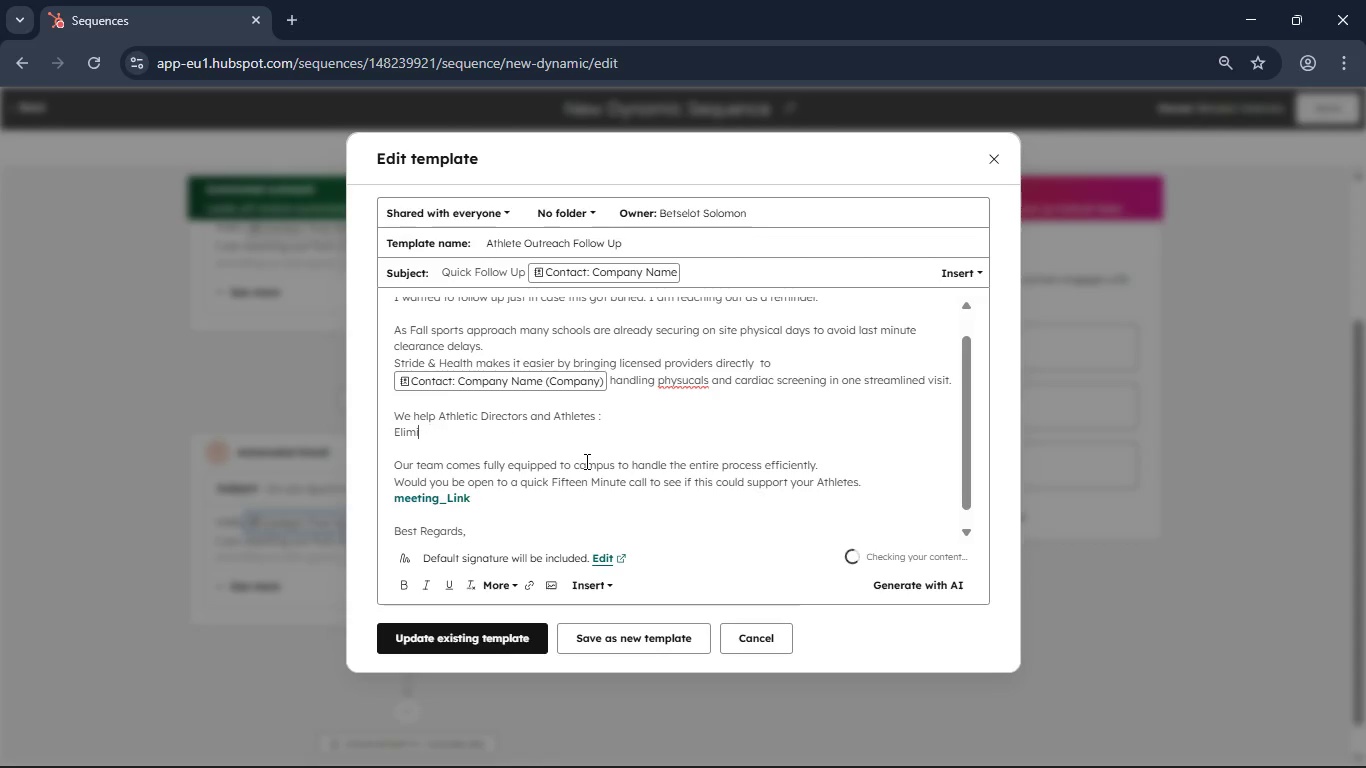 
hold_key(key=Backspace, duration=1.53)
 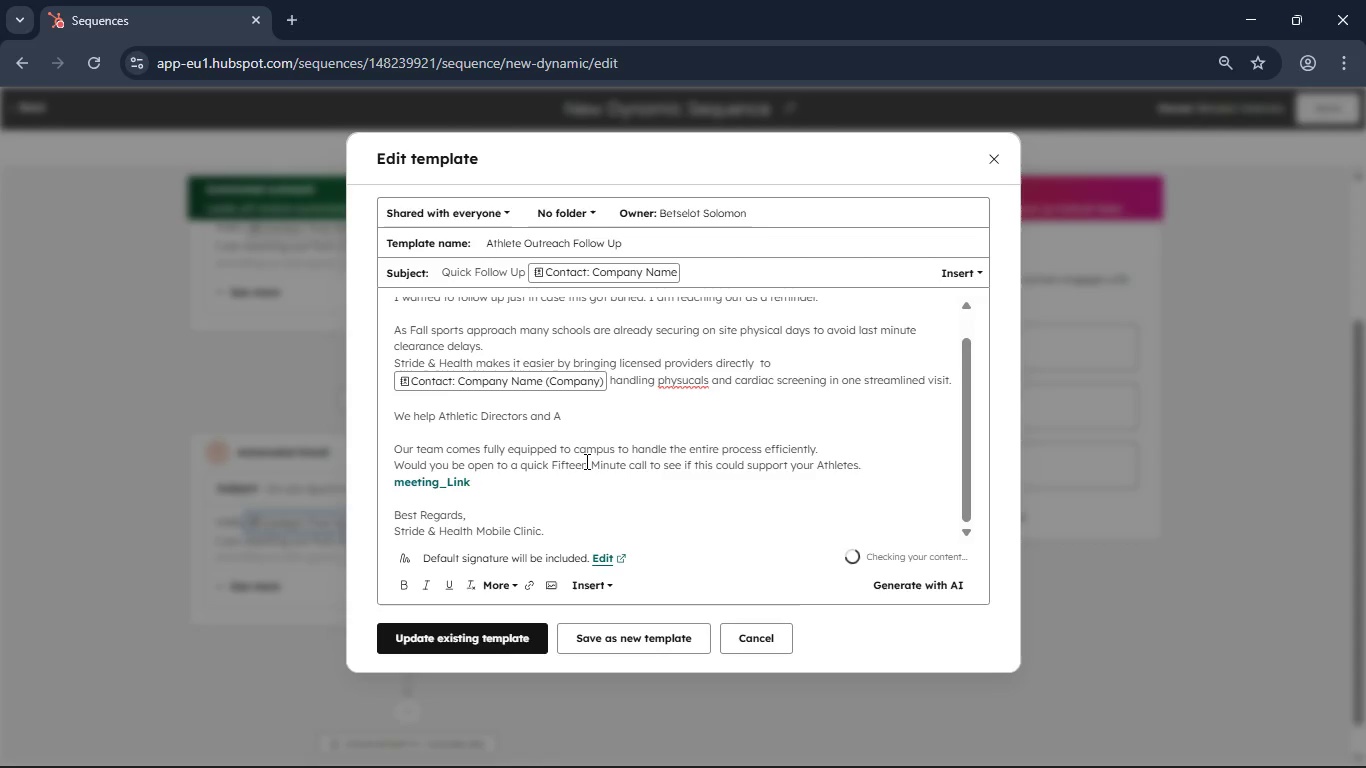 
hold_key(key=Backspace, duration=1.53)
 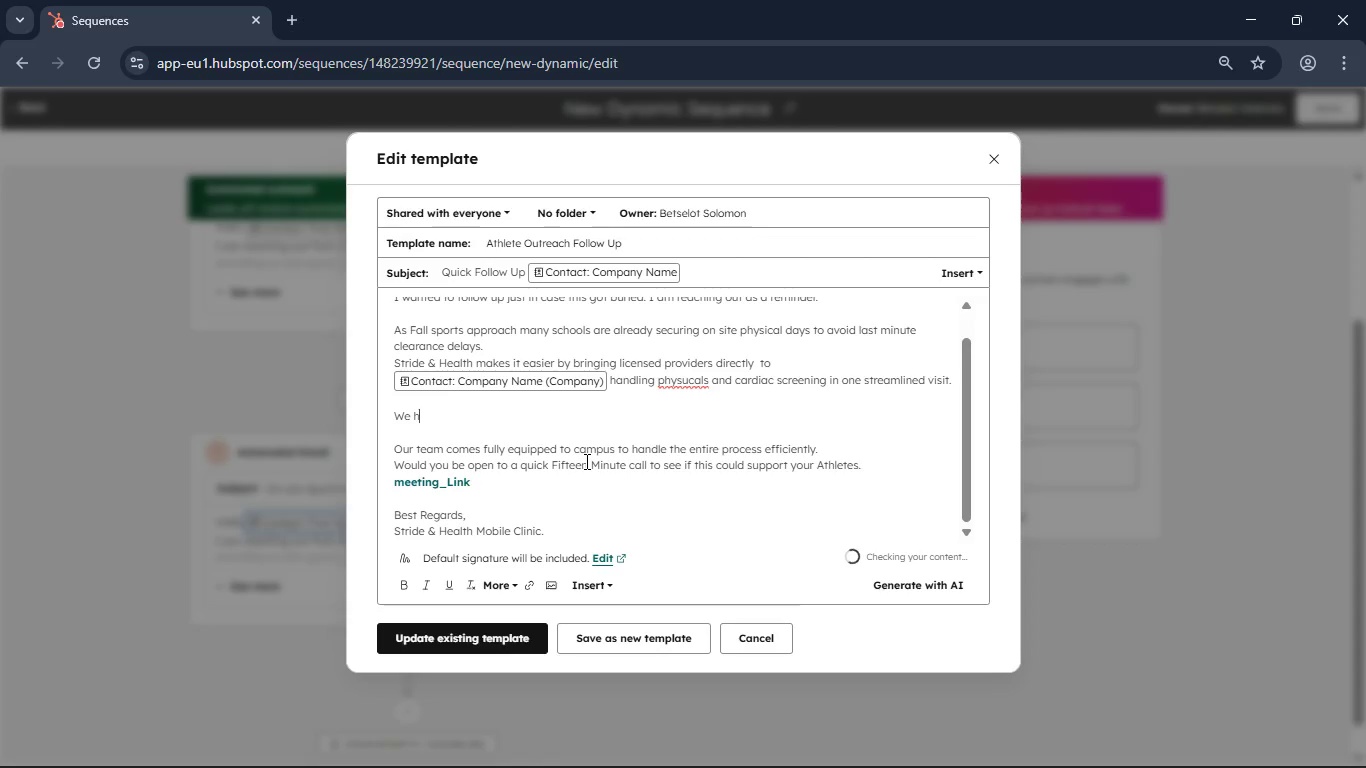 
hold_key(key=Backspace, duration=1.75)
 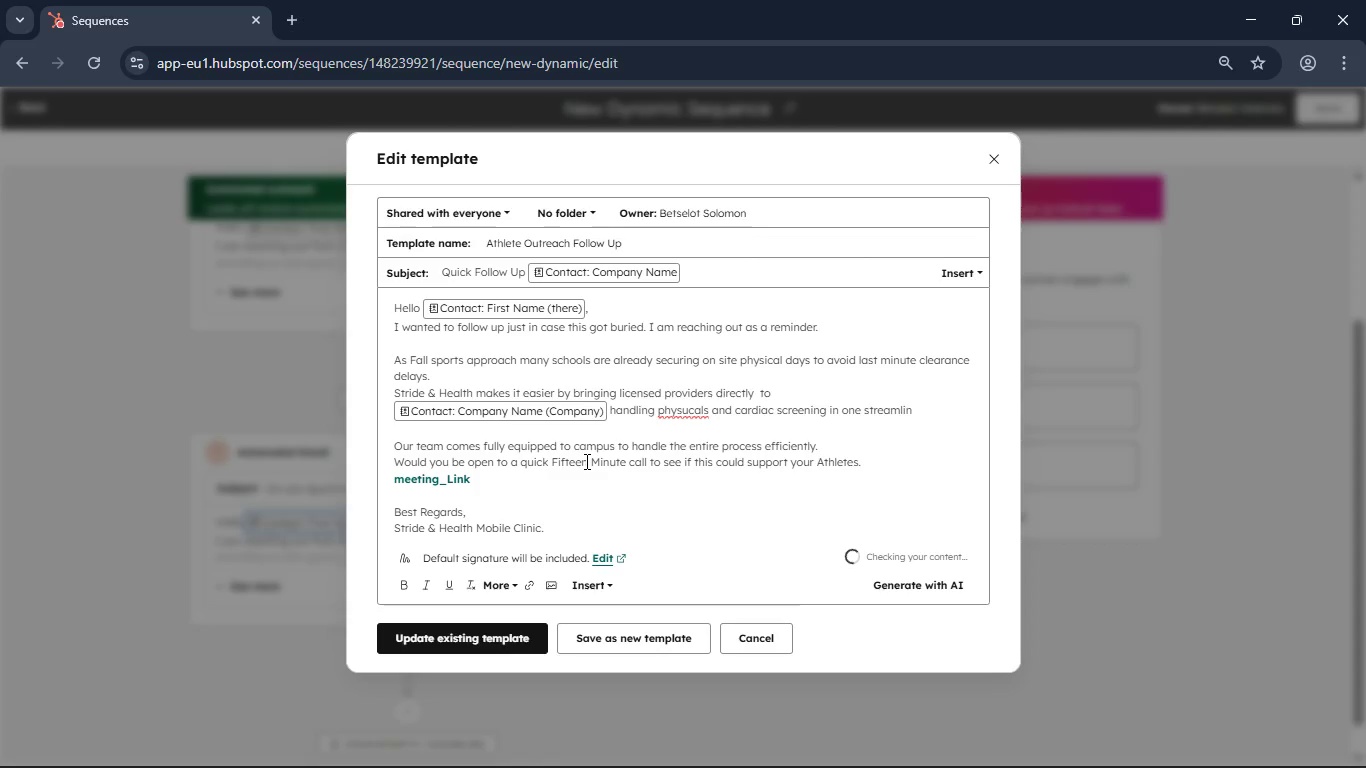 
hold_key(key=Backspace, duration=1.52)
 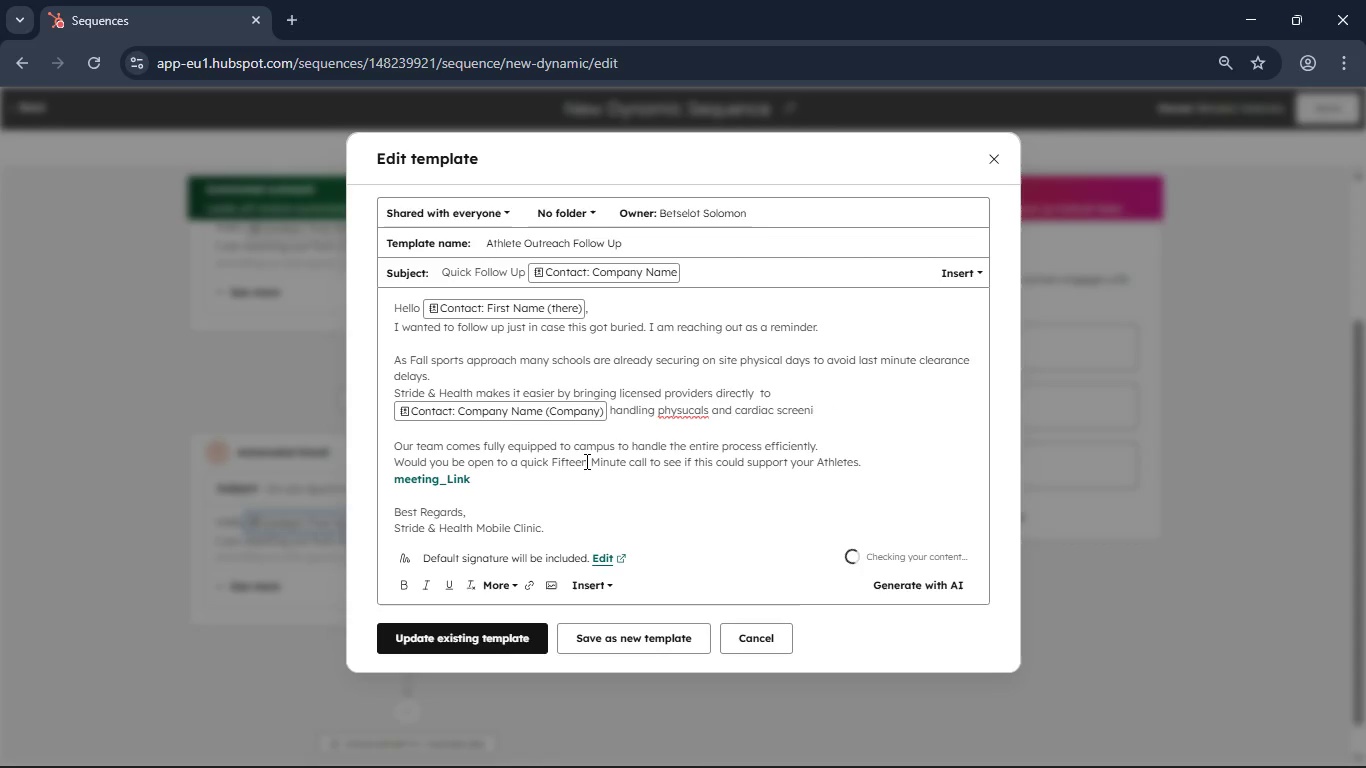 
hold_key(key=Backspace, duration=0.86)
 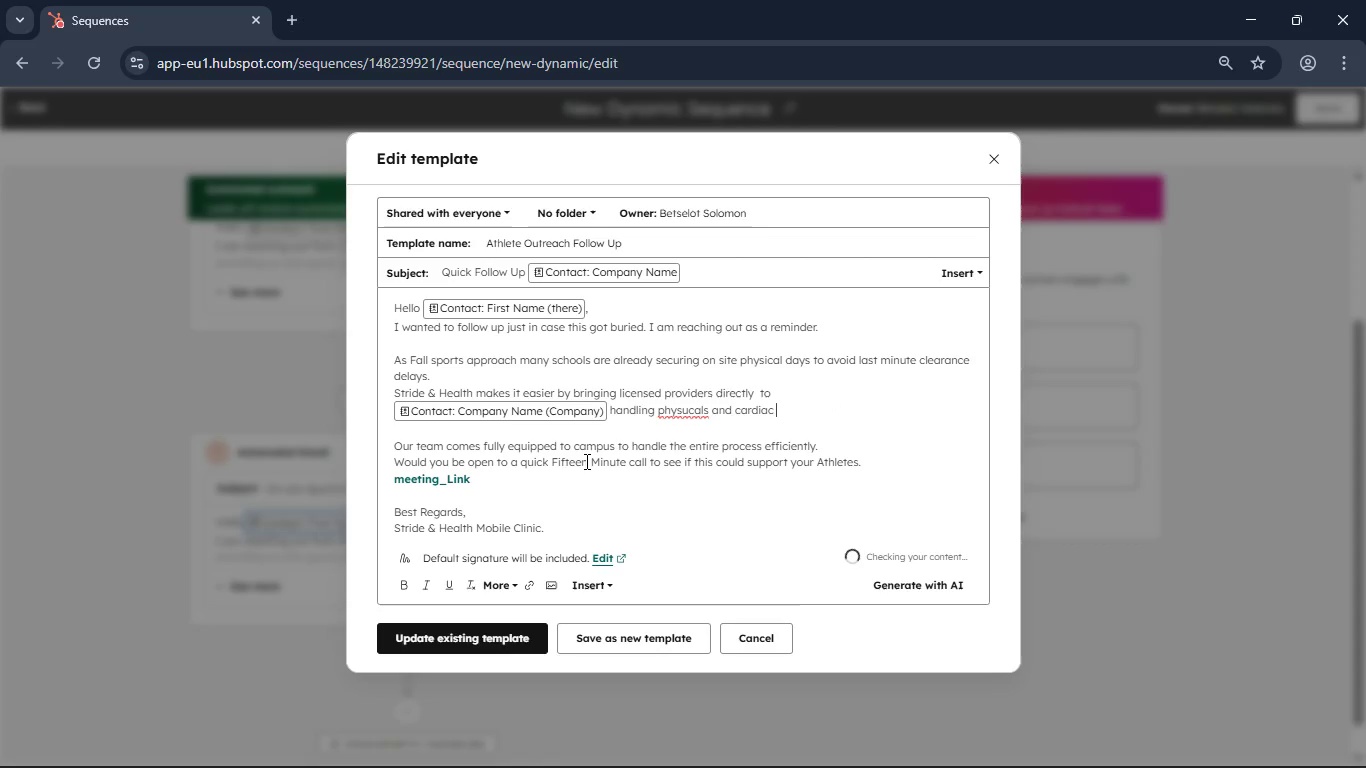 
key(Backspace)
 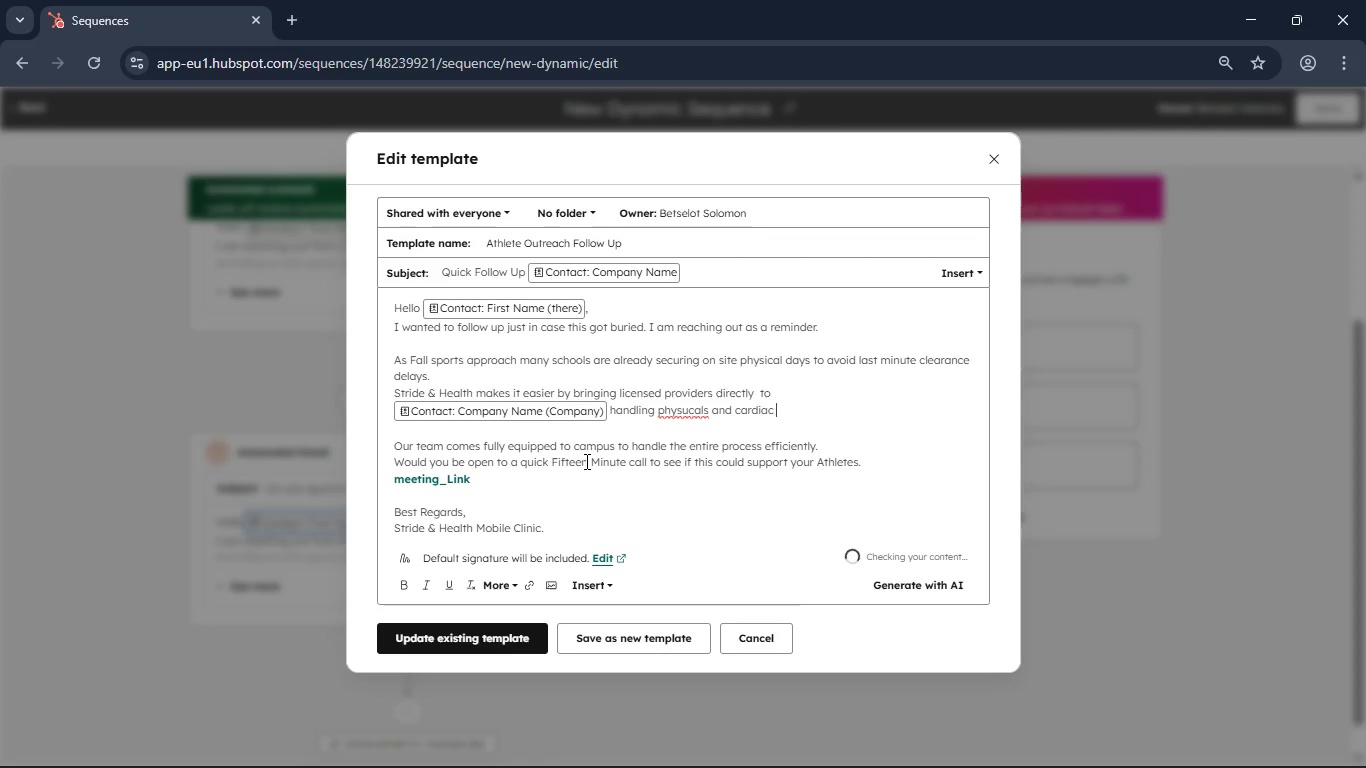 
key(Backspace)
 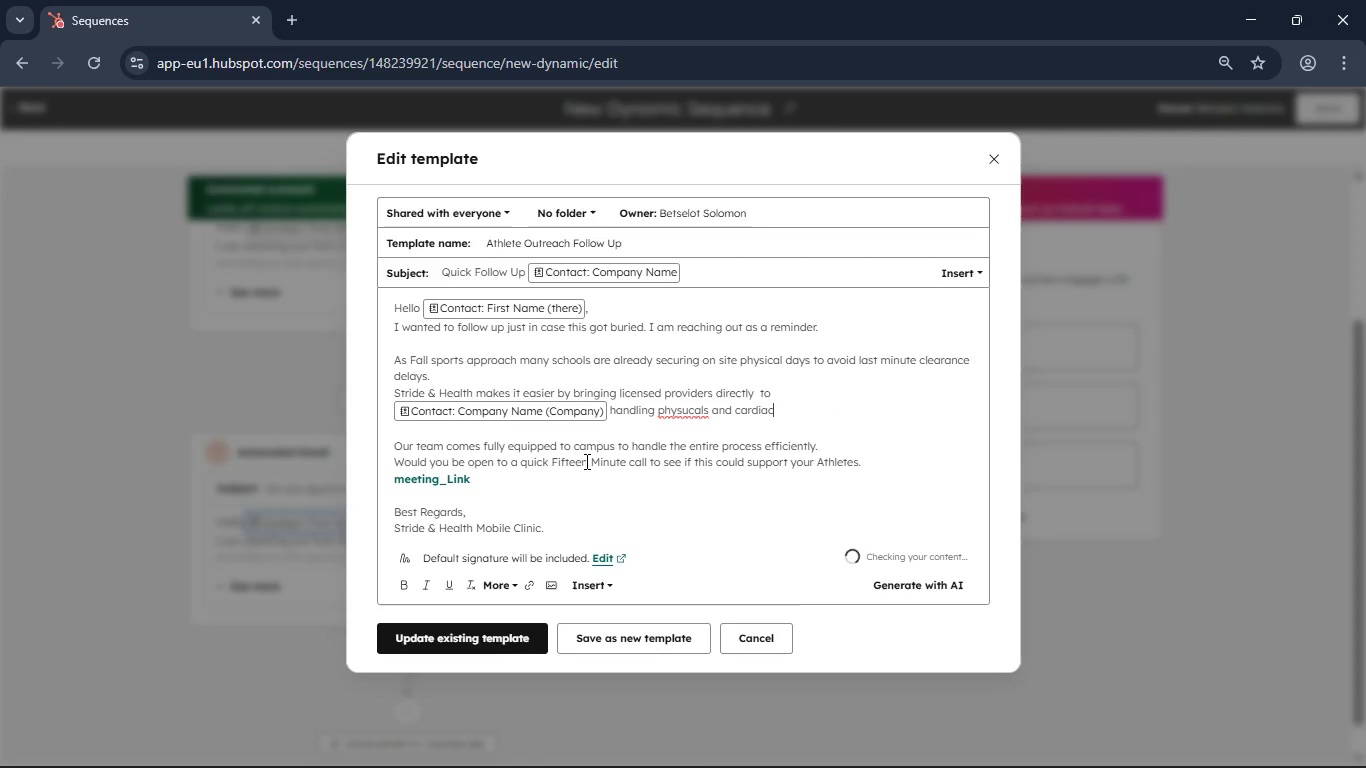 
key(Backspace)
 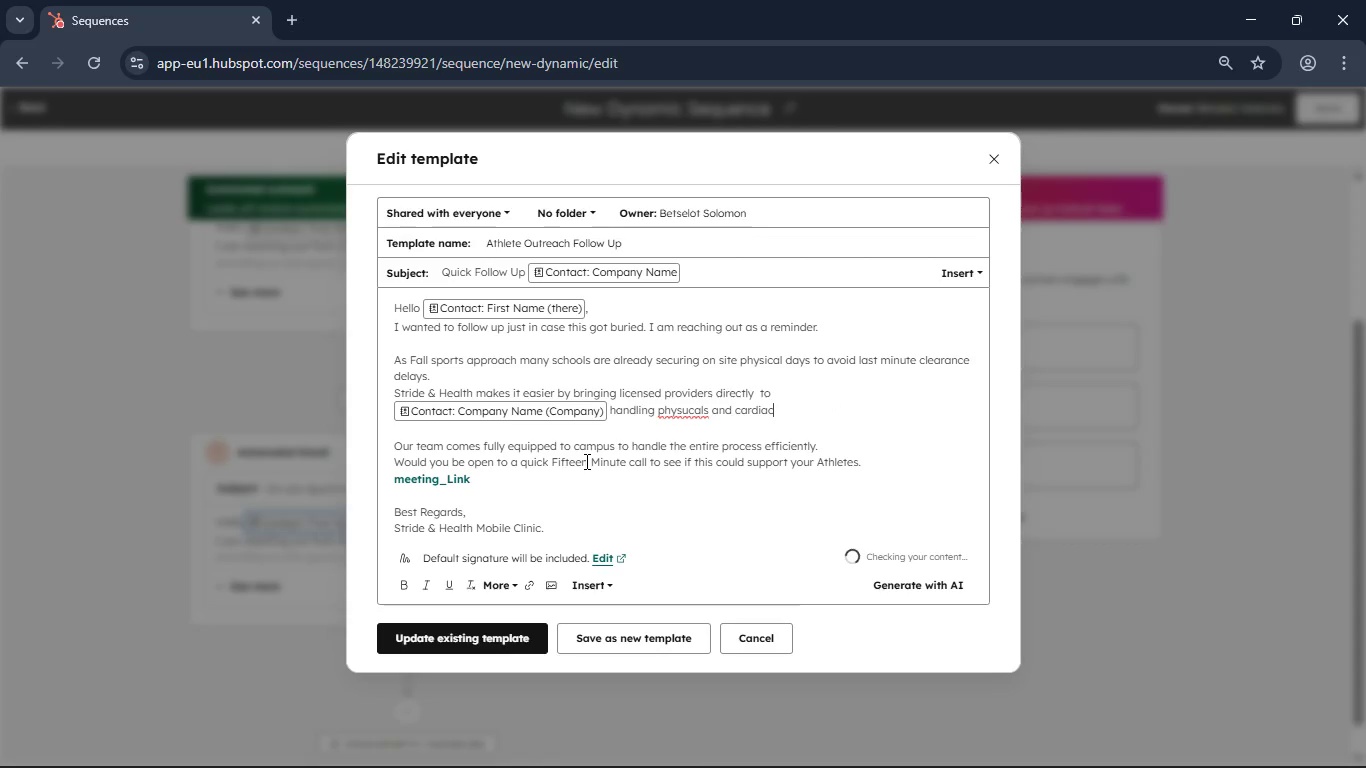 
key(Backspace)
 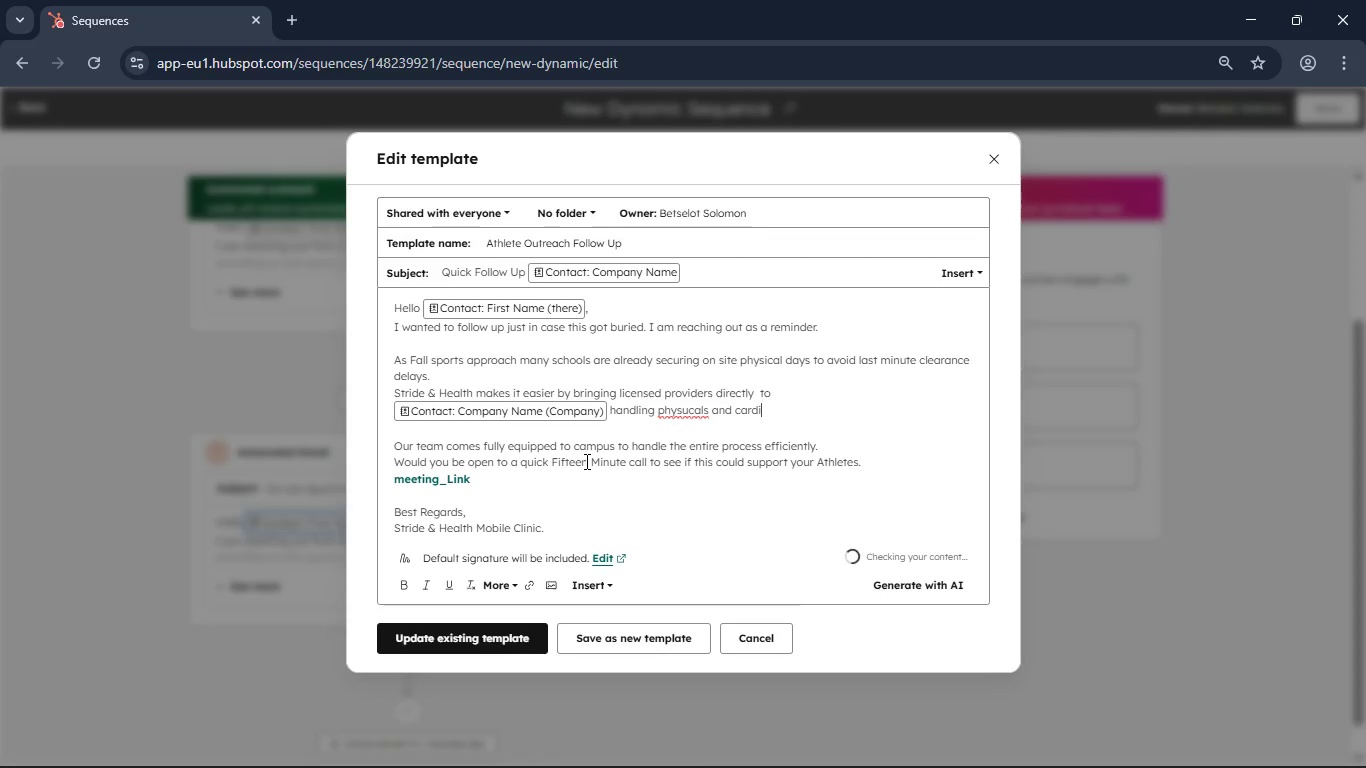 
key(Backspace)
 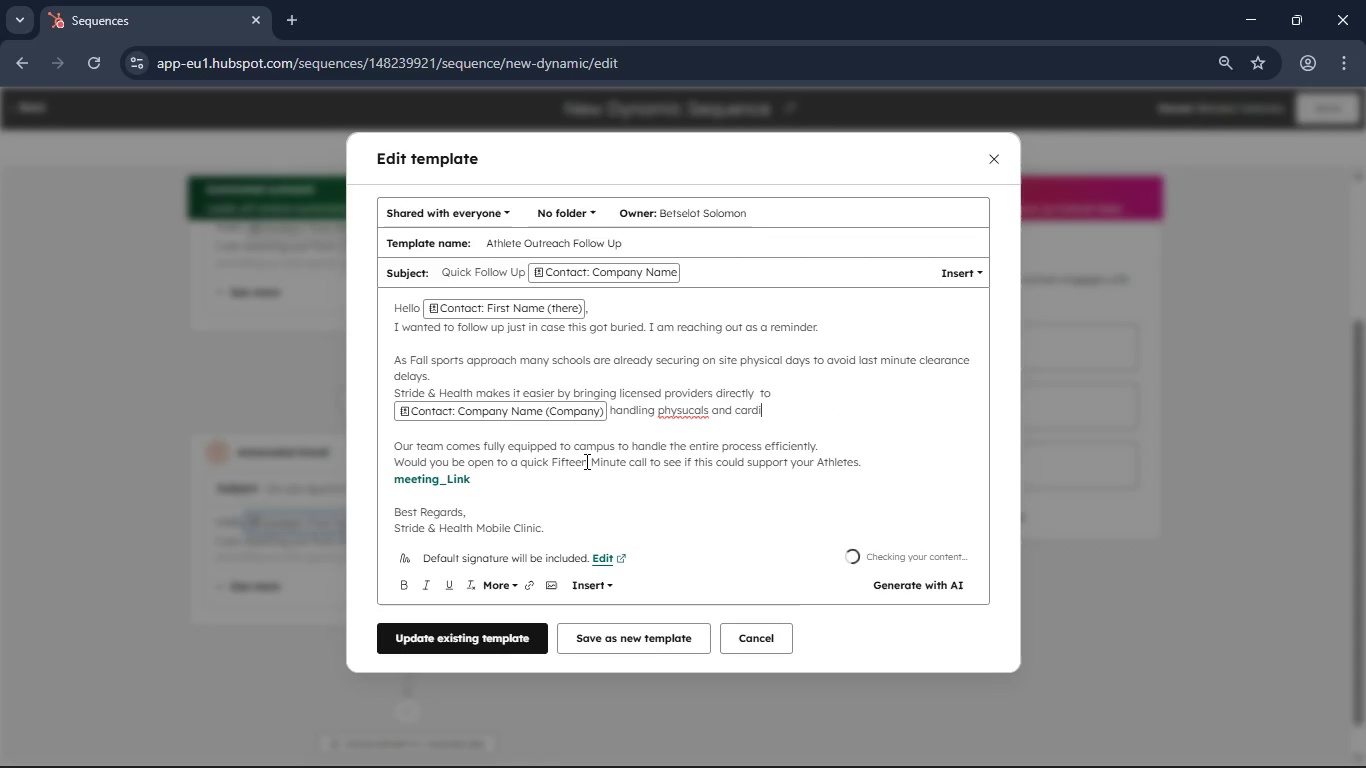 
key(Backspace)
 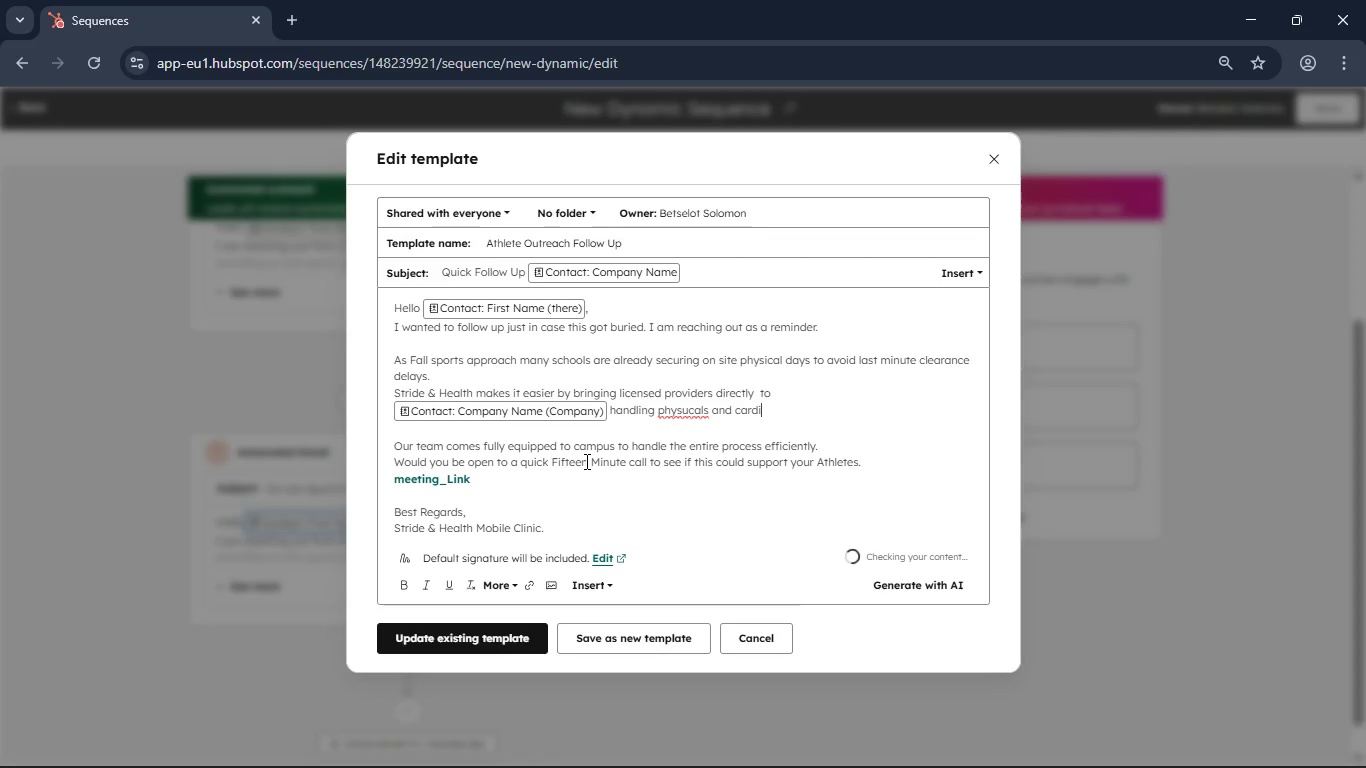 
key(Backspace)
 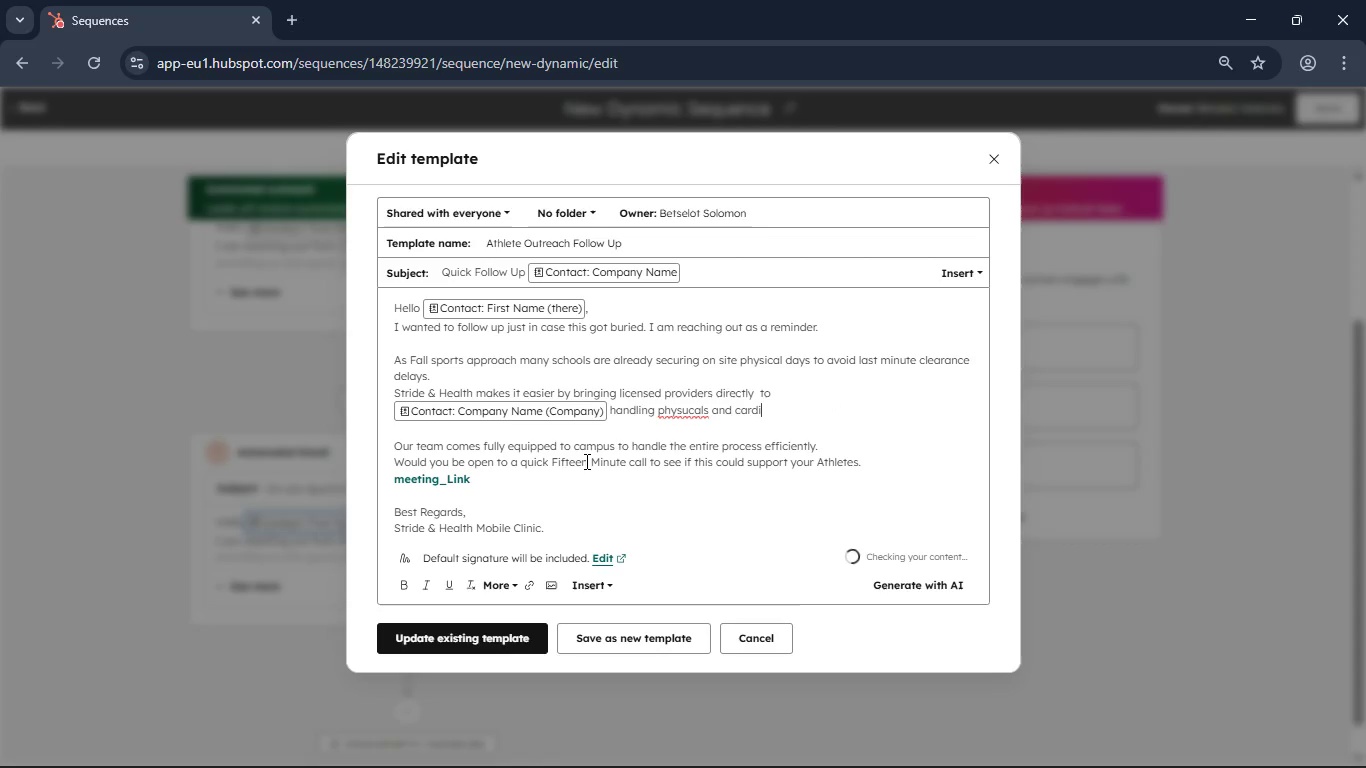 
key(Backspace)
 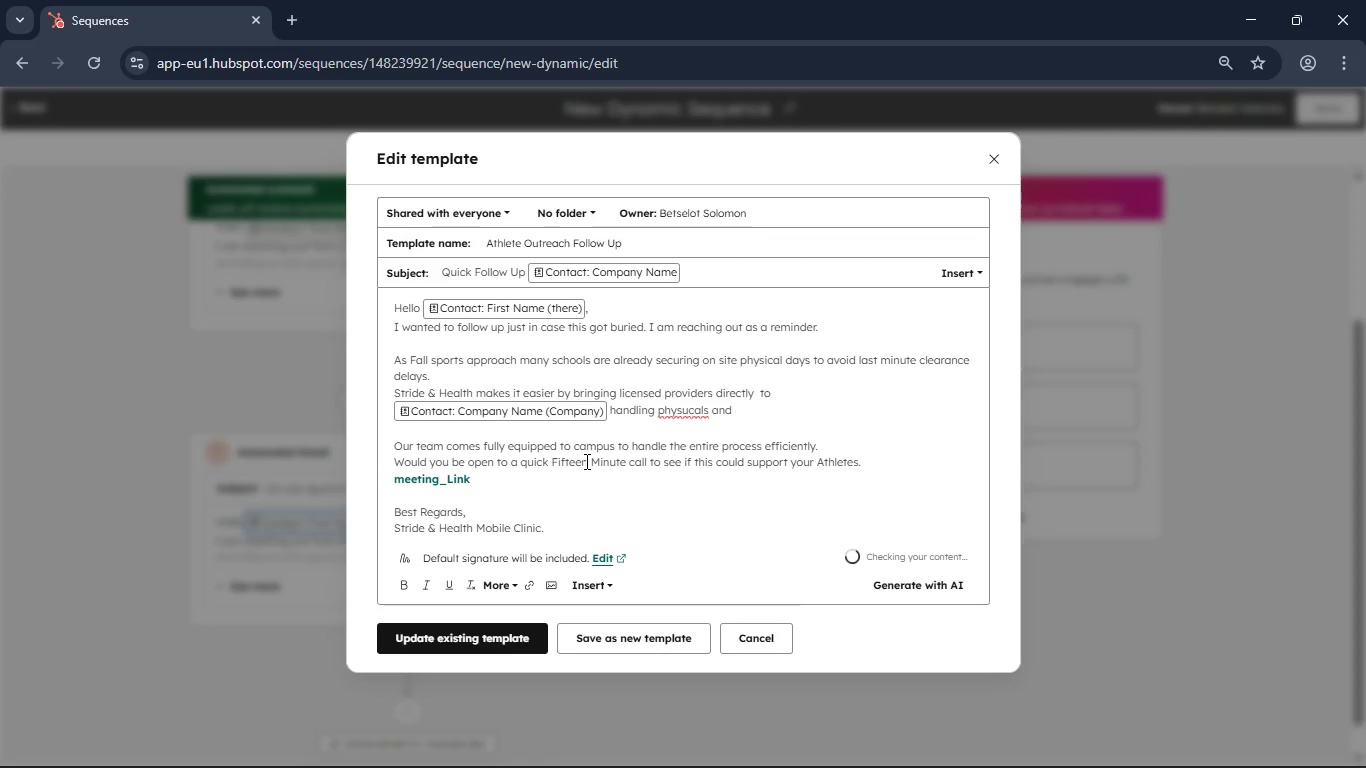 
key(Backspace)
 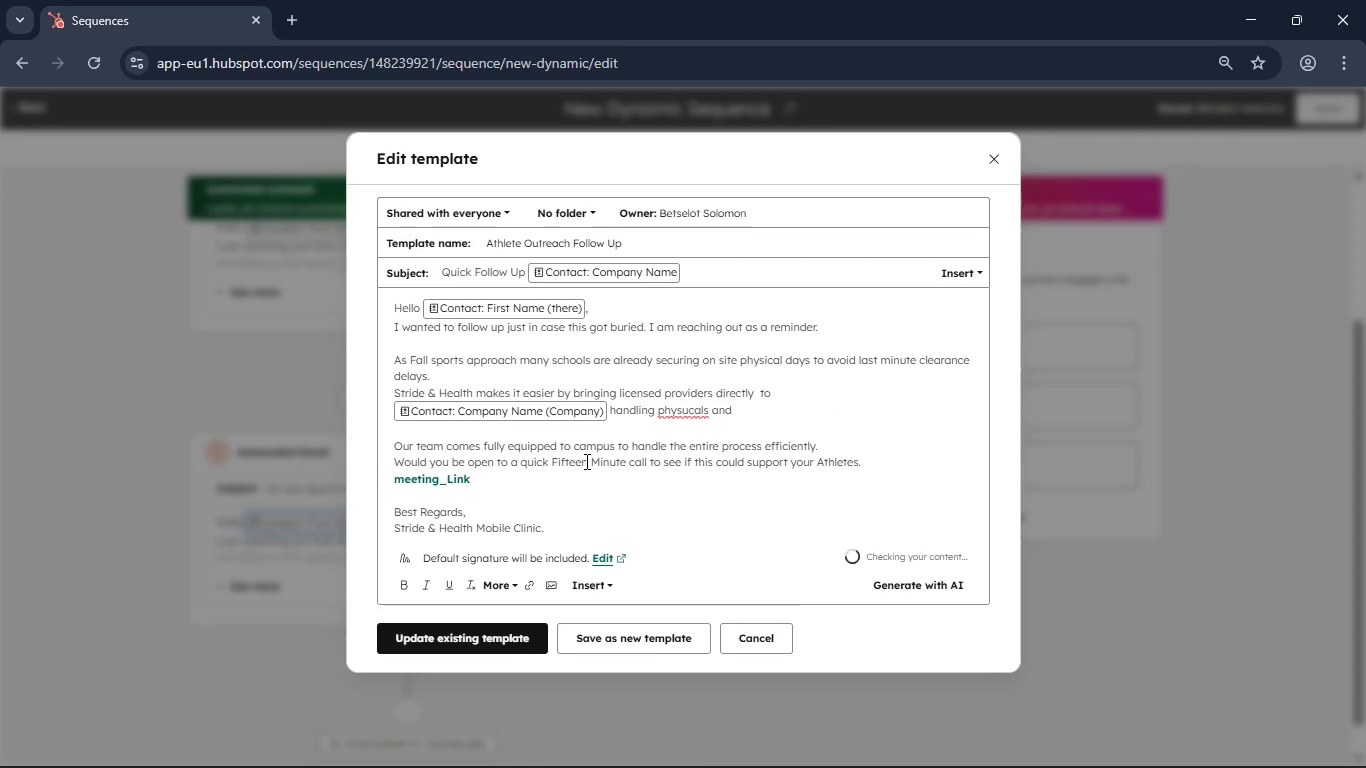 
key(Backspace)
 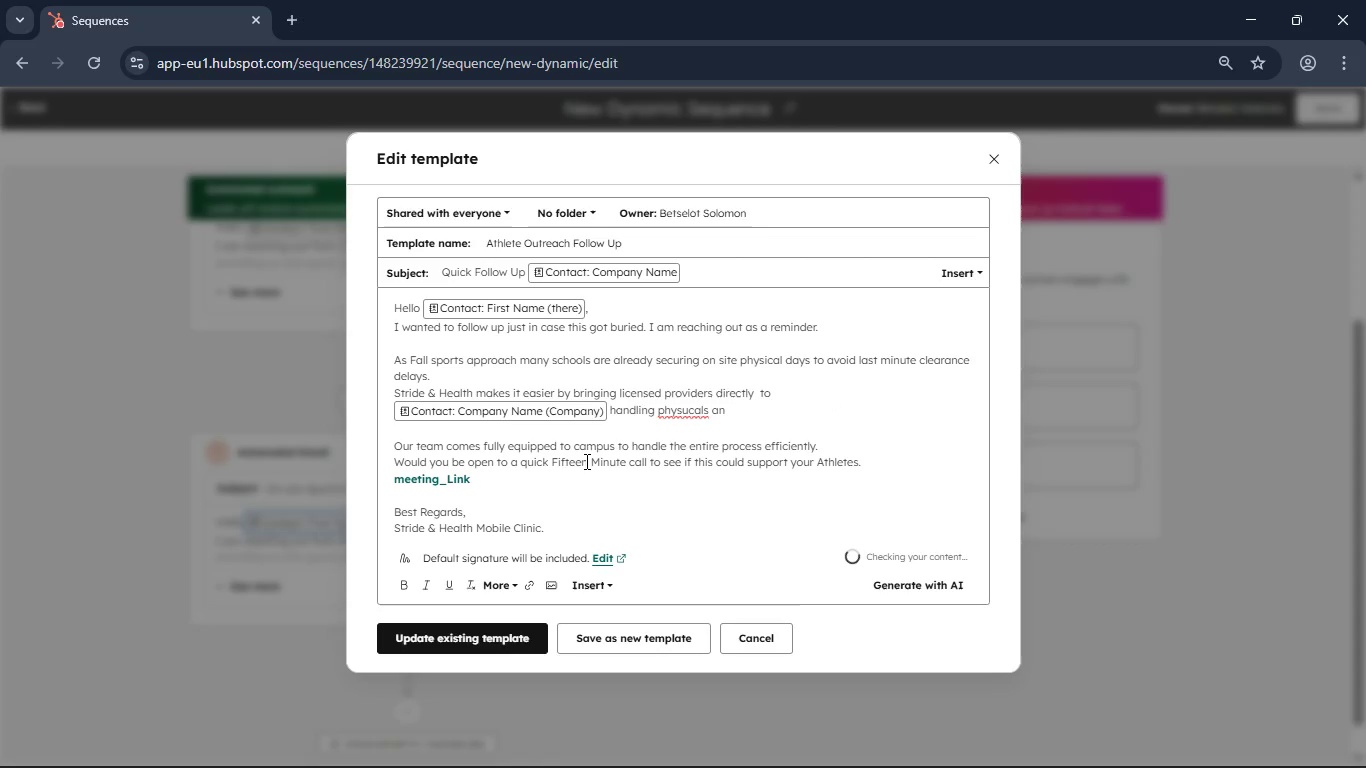 
key(Backspace)
 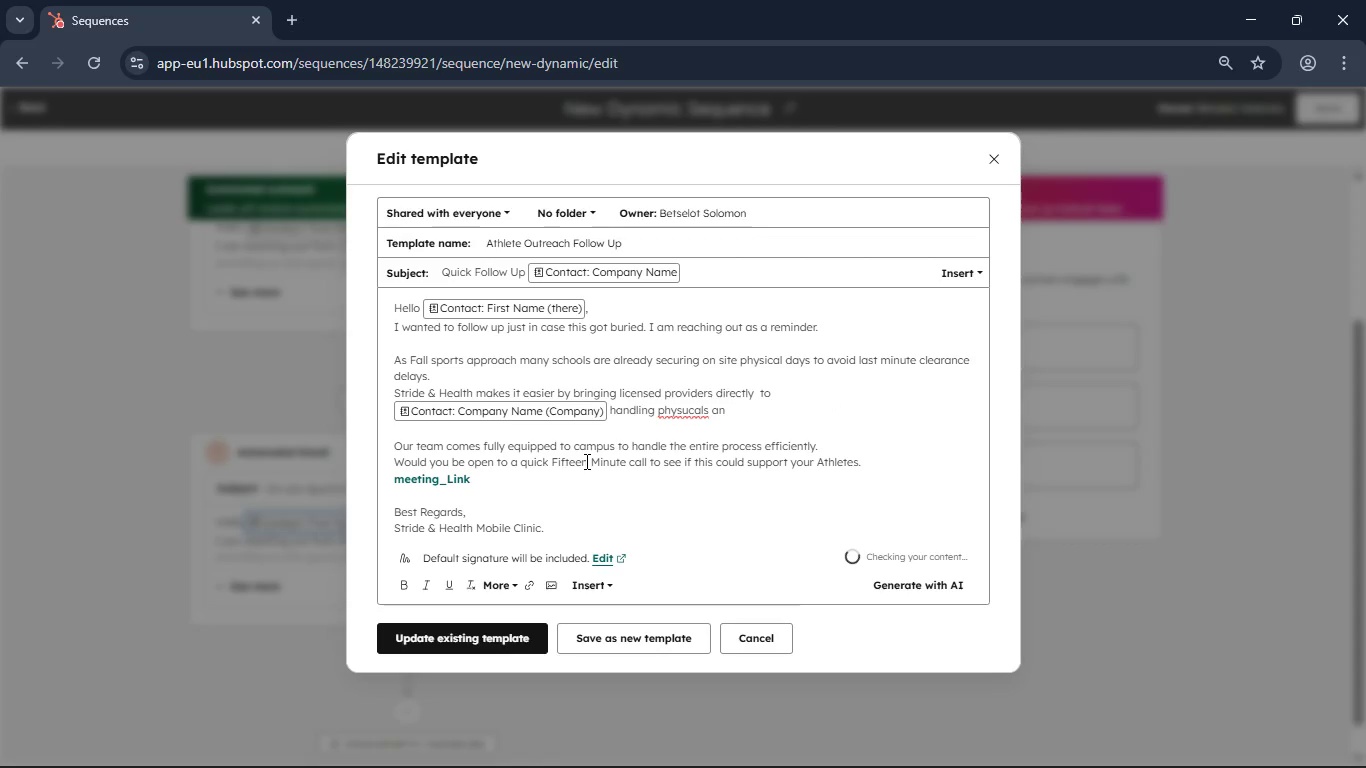 
key(Backspace)
 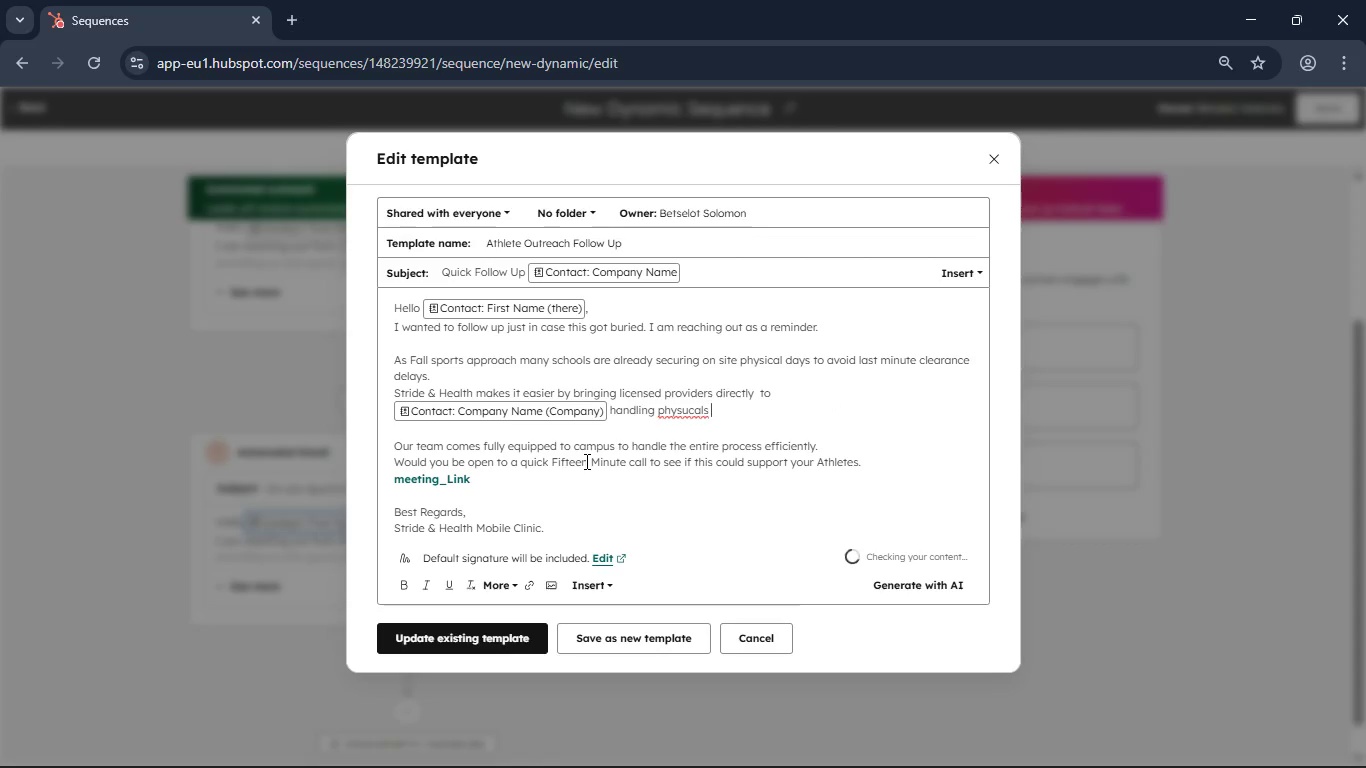 
key(Backspace)
 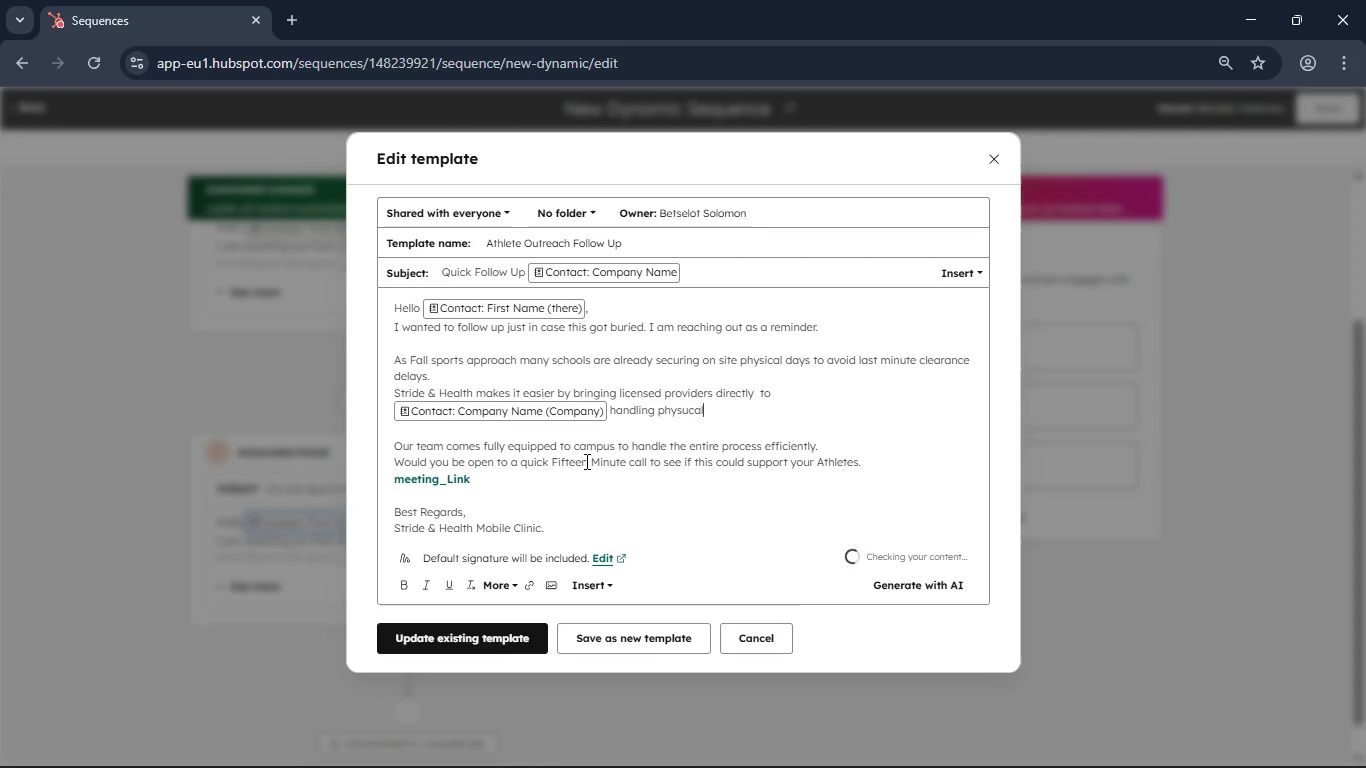 
key(Backspace)
 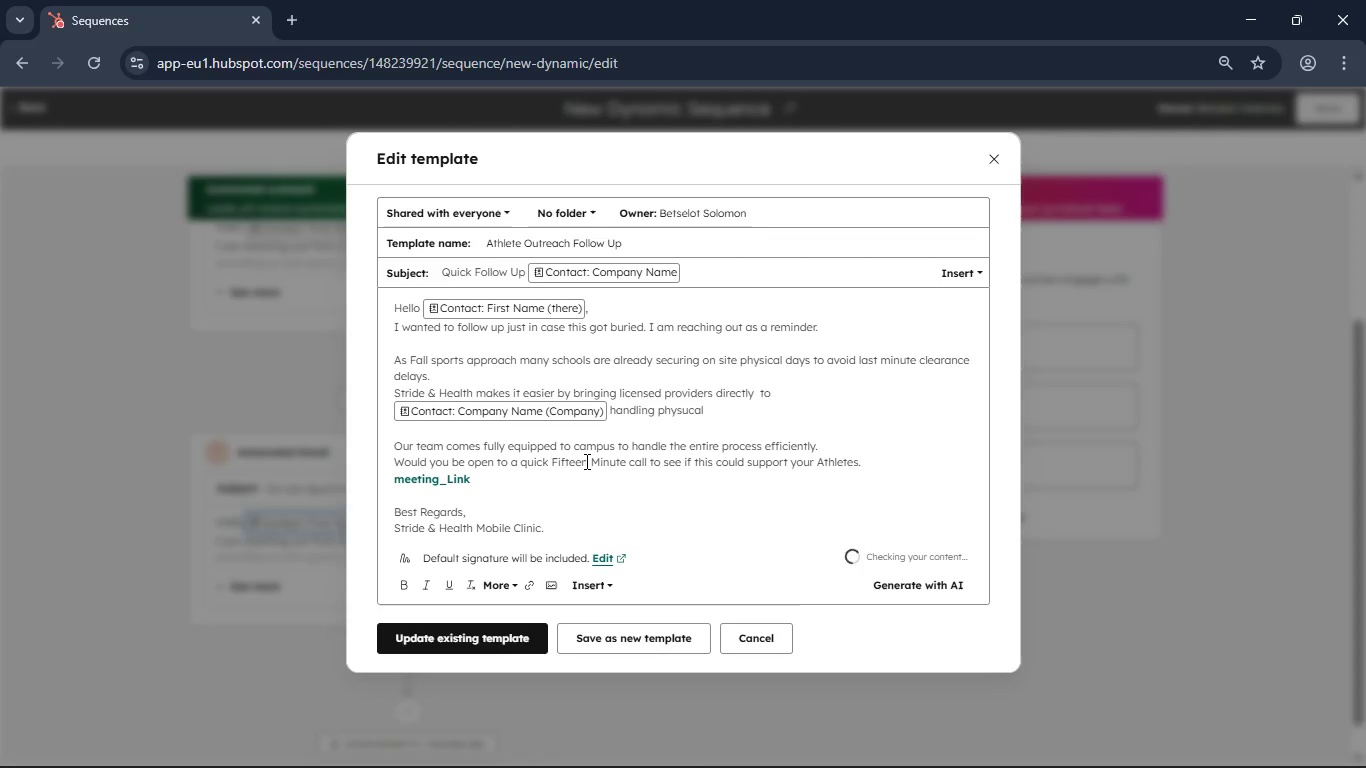 
key(Backspace)
 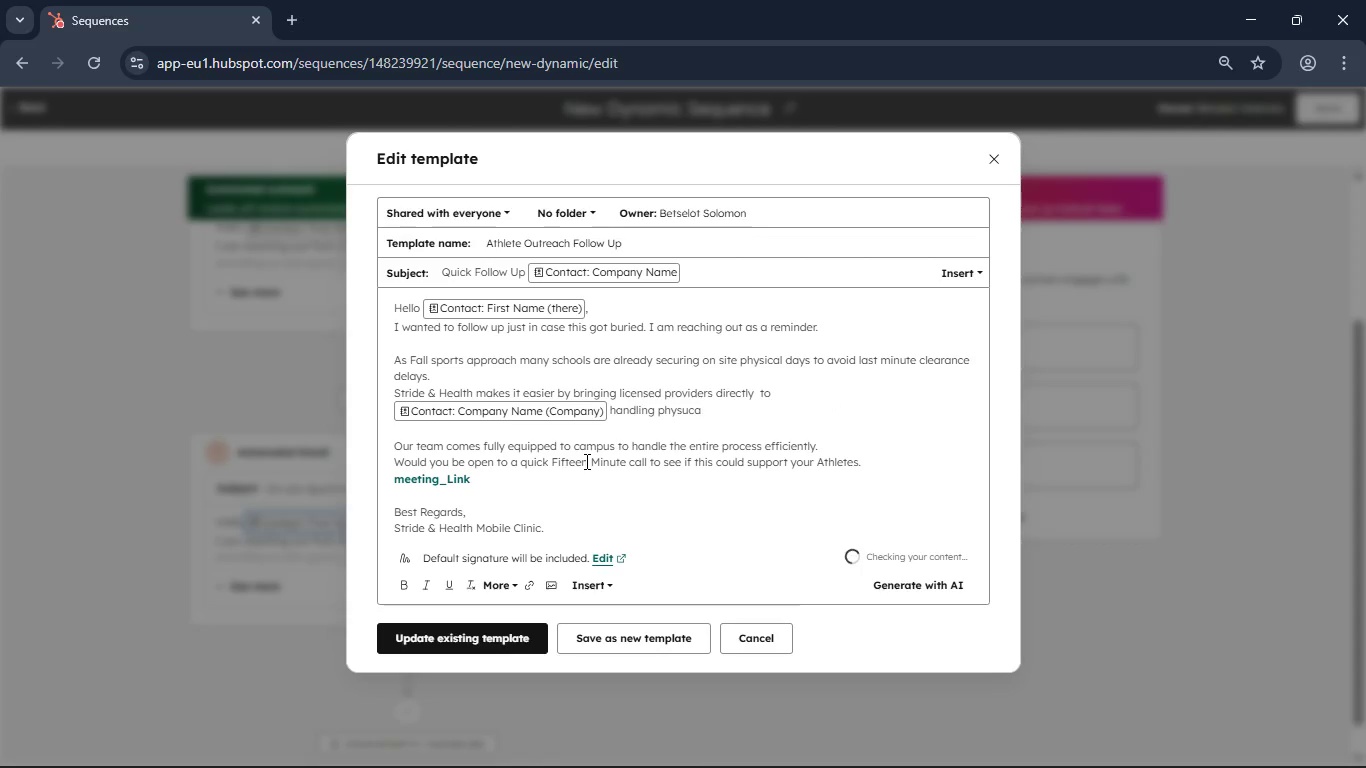 
key(Backspace)
 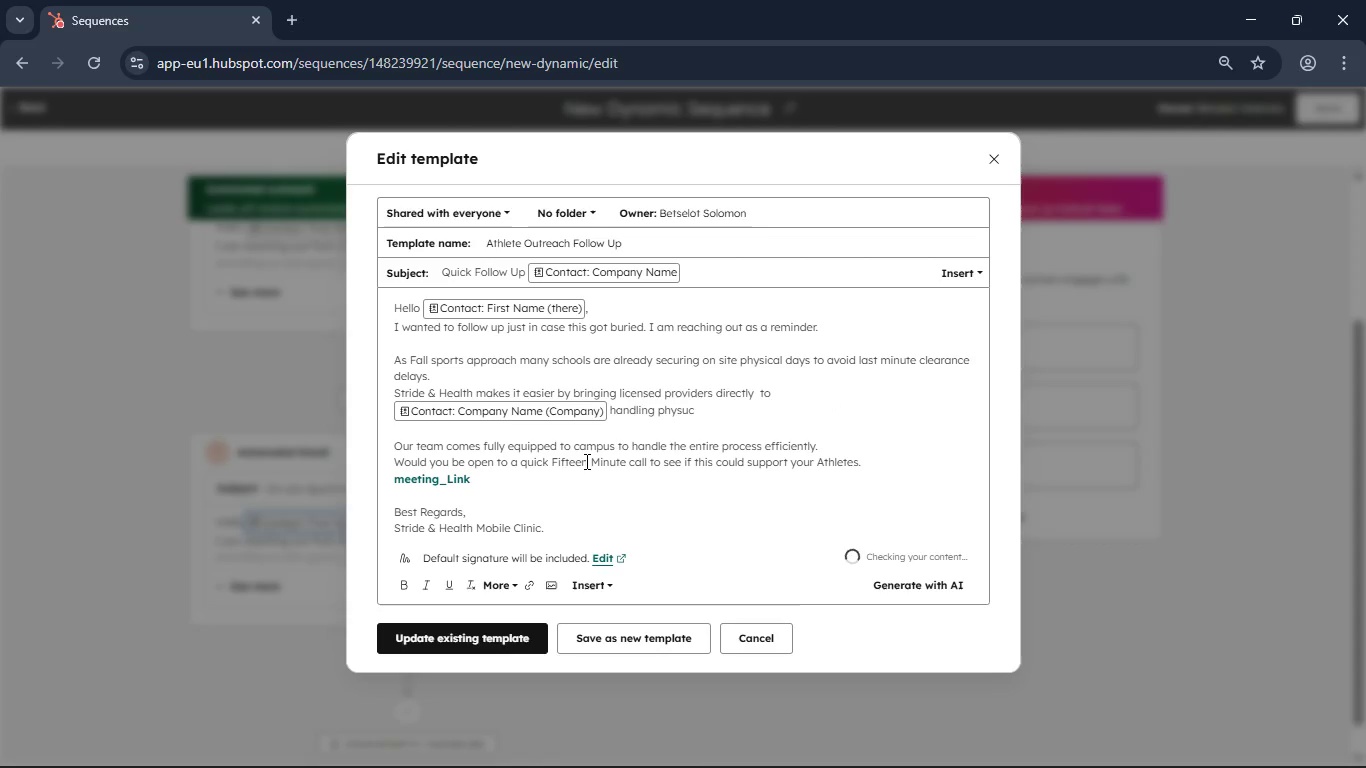 
key(Backspace)
 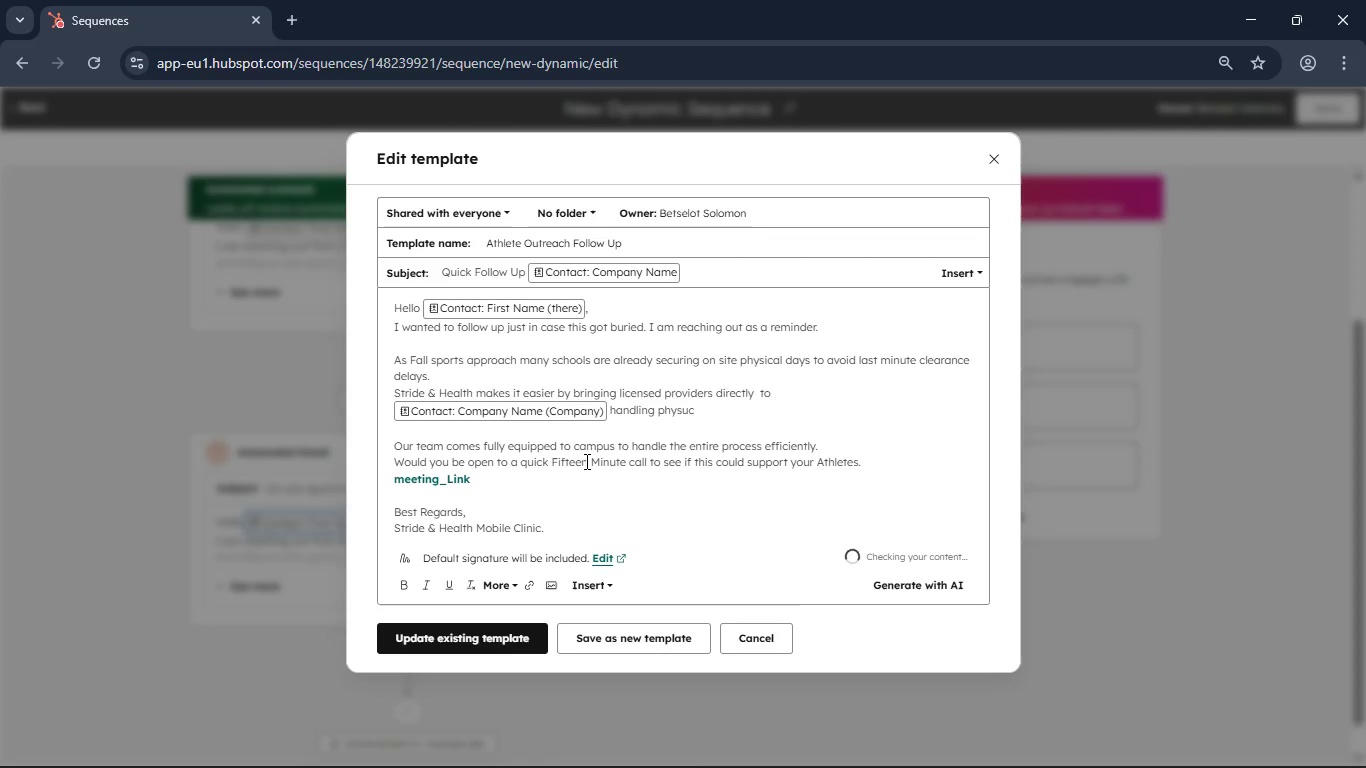 
key(Backspace)
 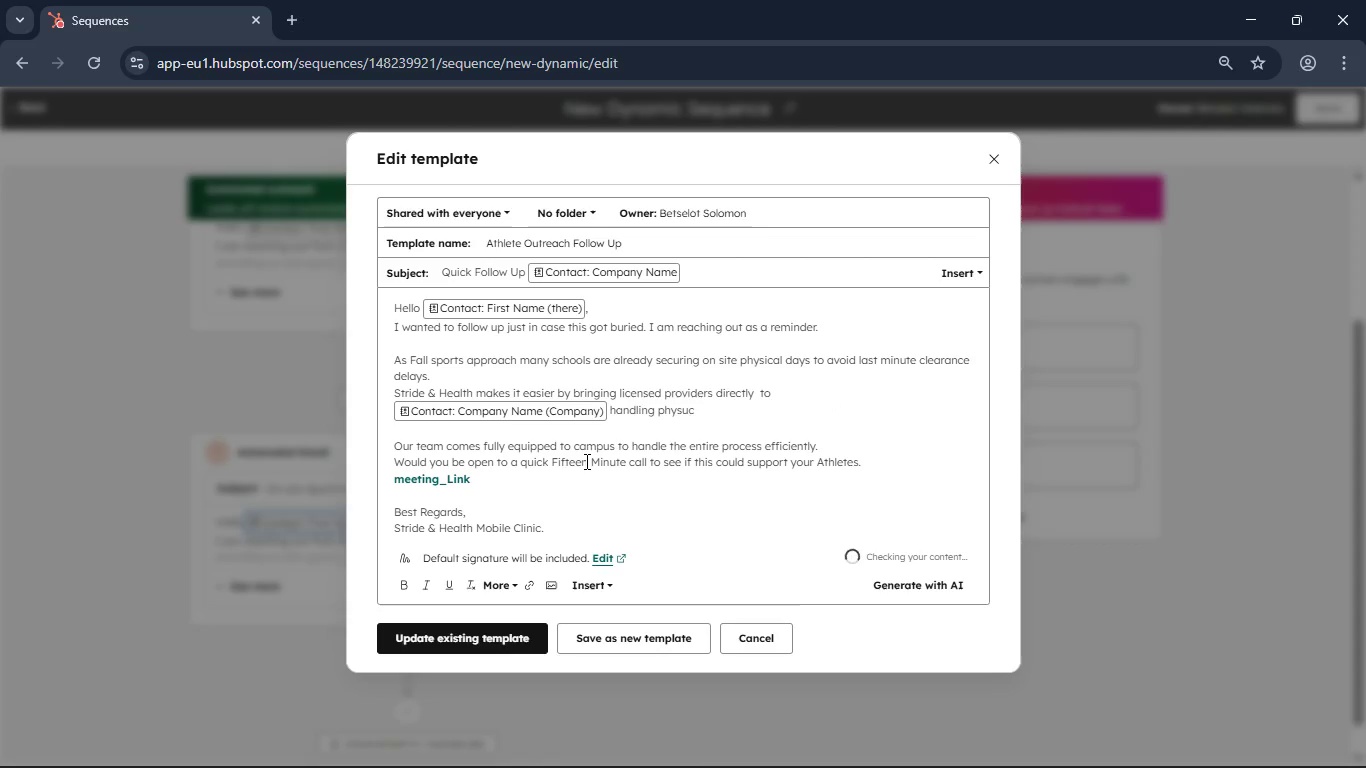 
key(Backspace)
 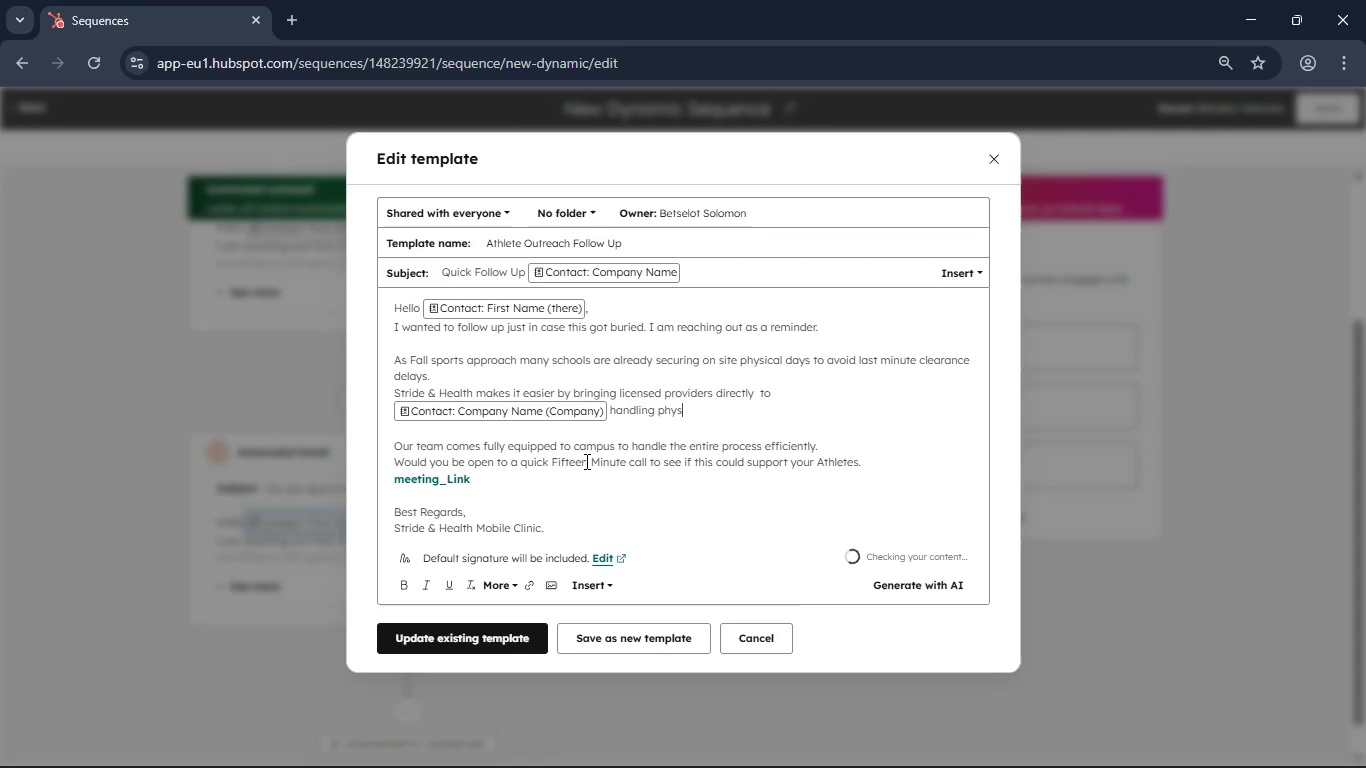 
key(Backspace)
 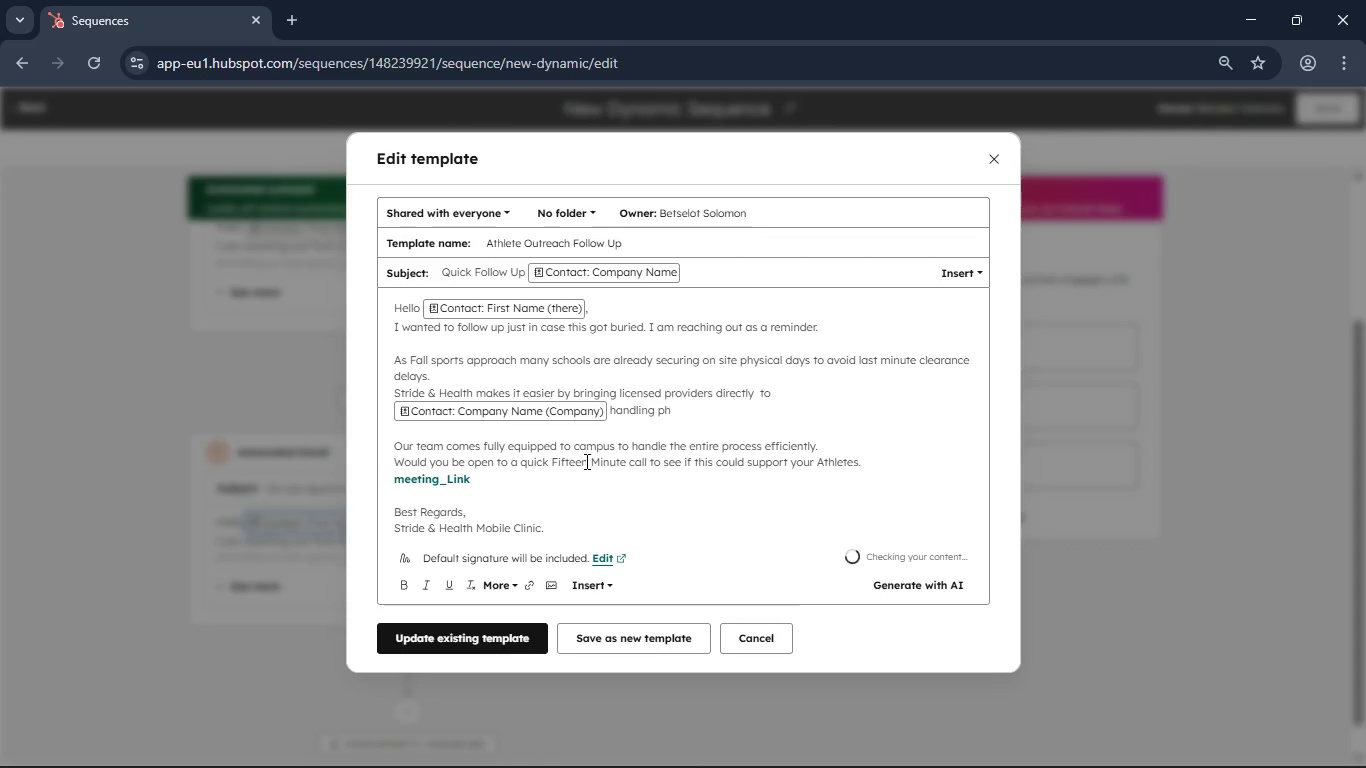 
key(Backspace)
 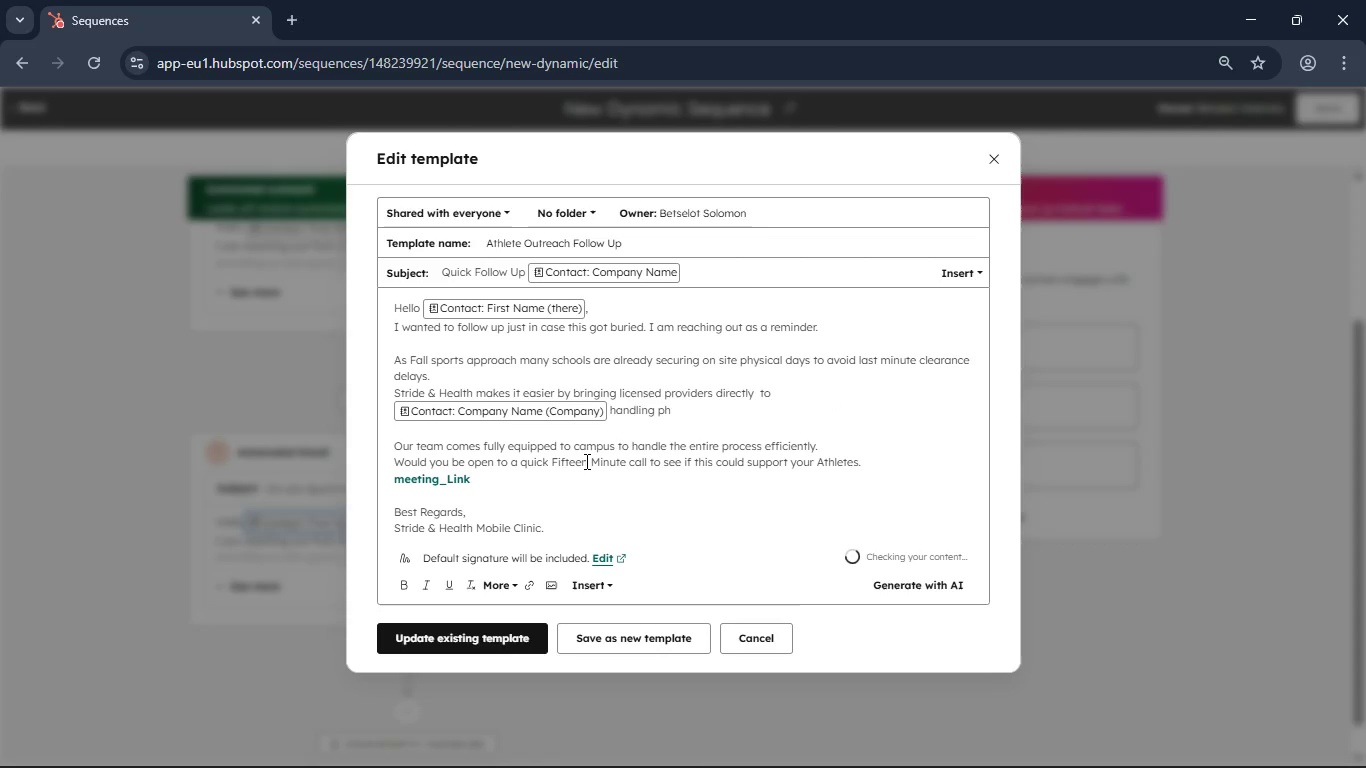 
key(Control+Z)
 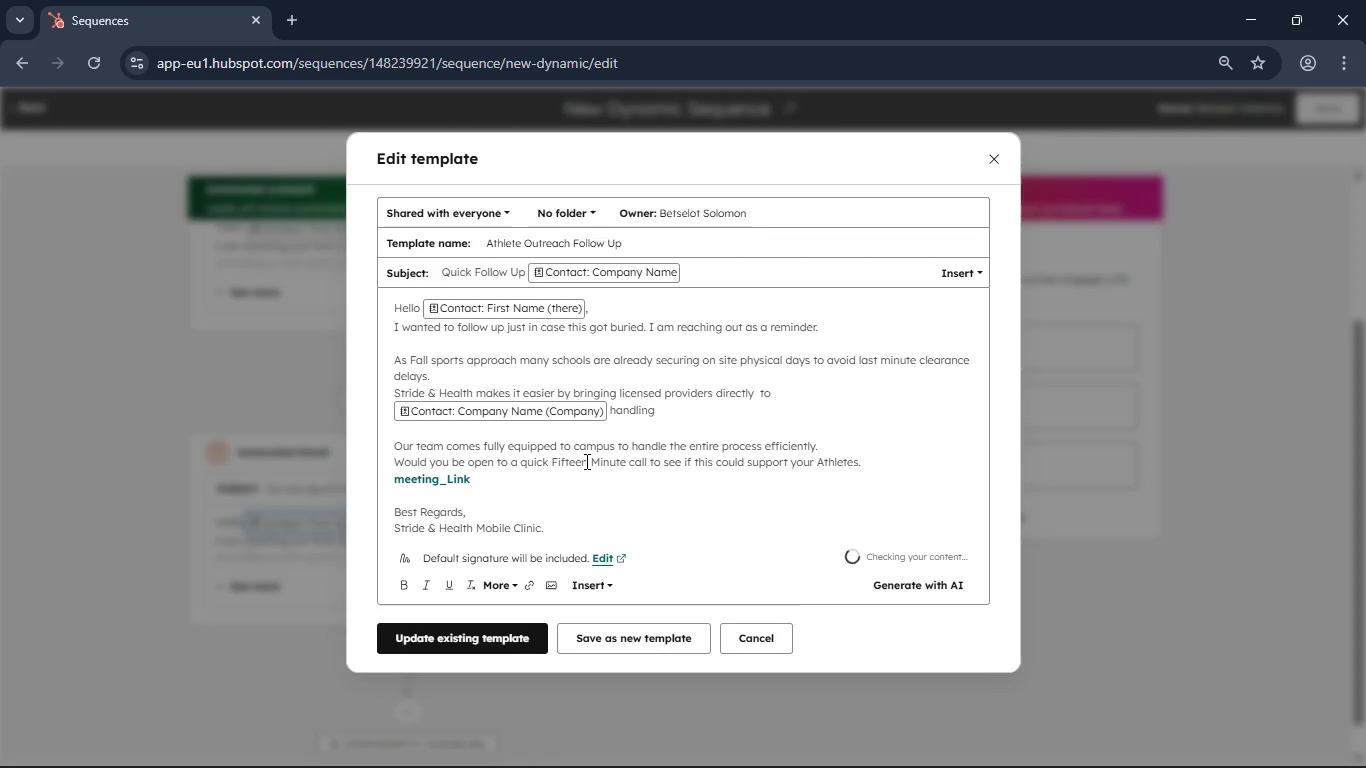 
key(Control+Z)
 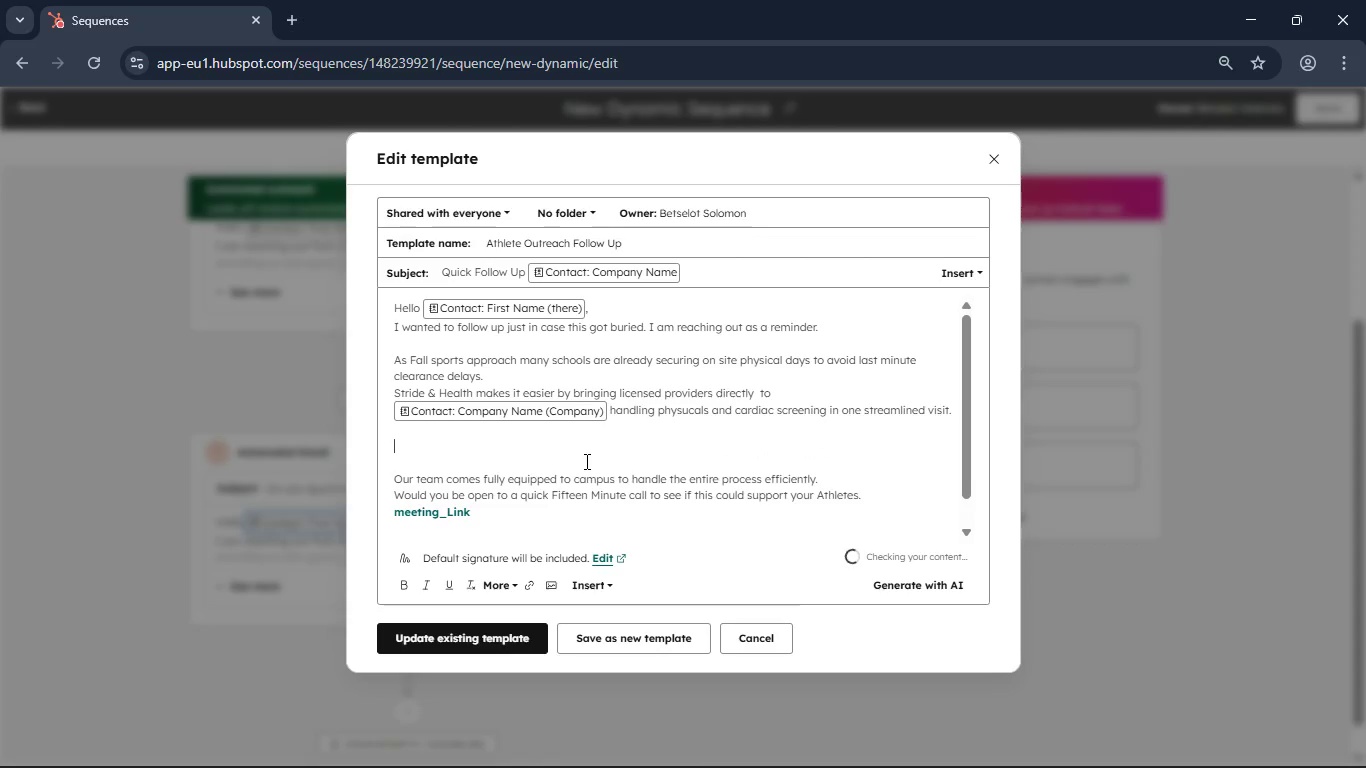 
key(Control+Z)
 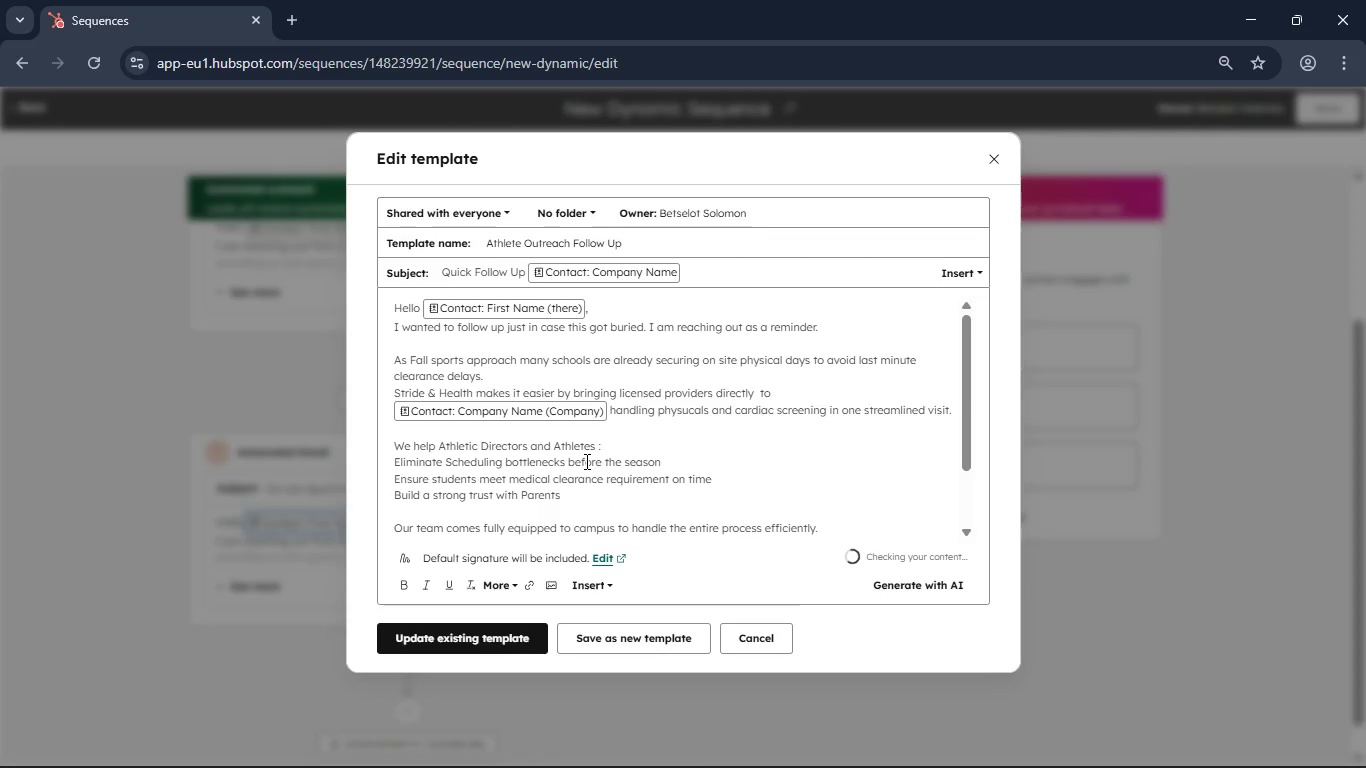 
hold_key(key=Backspace, duration=1.5)
 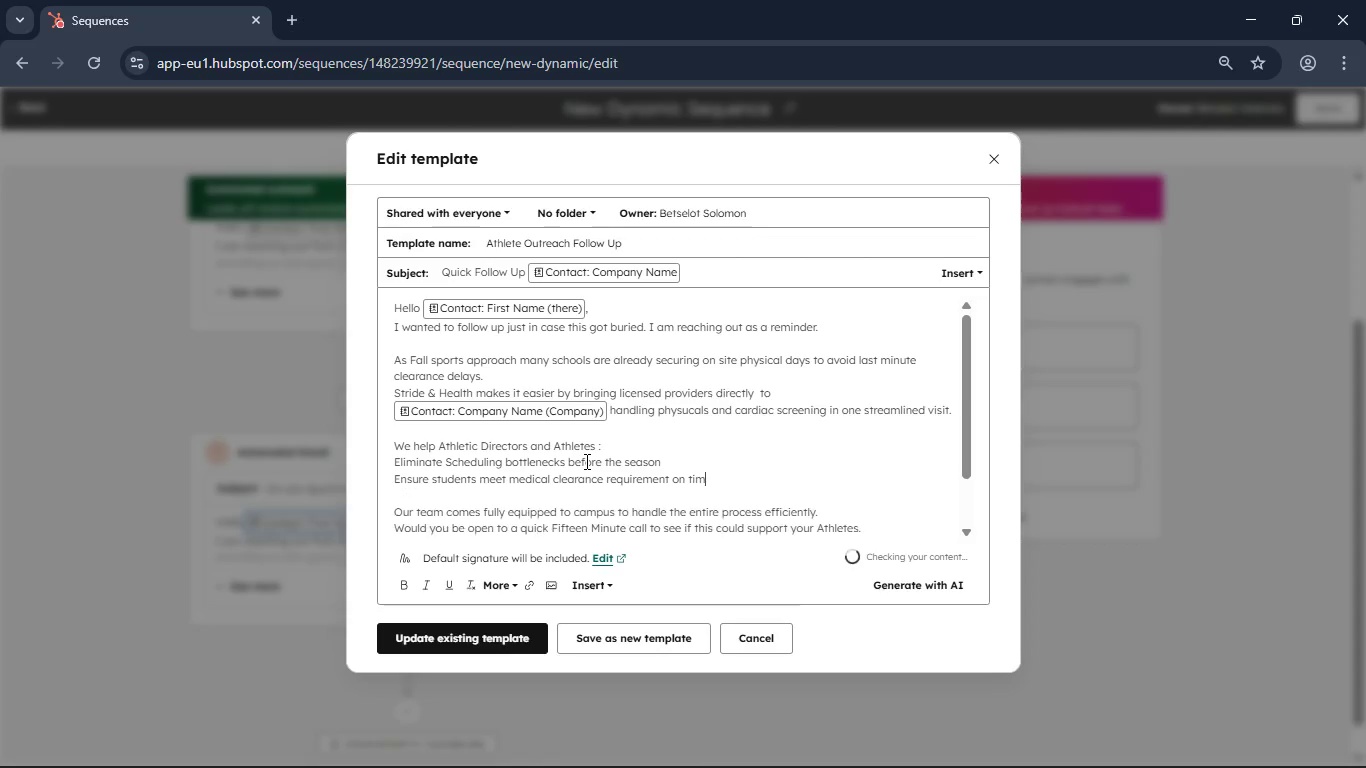 
hold_key(key=Backspace, duration=1.55)
 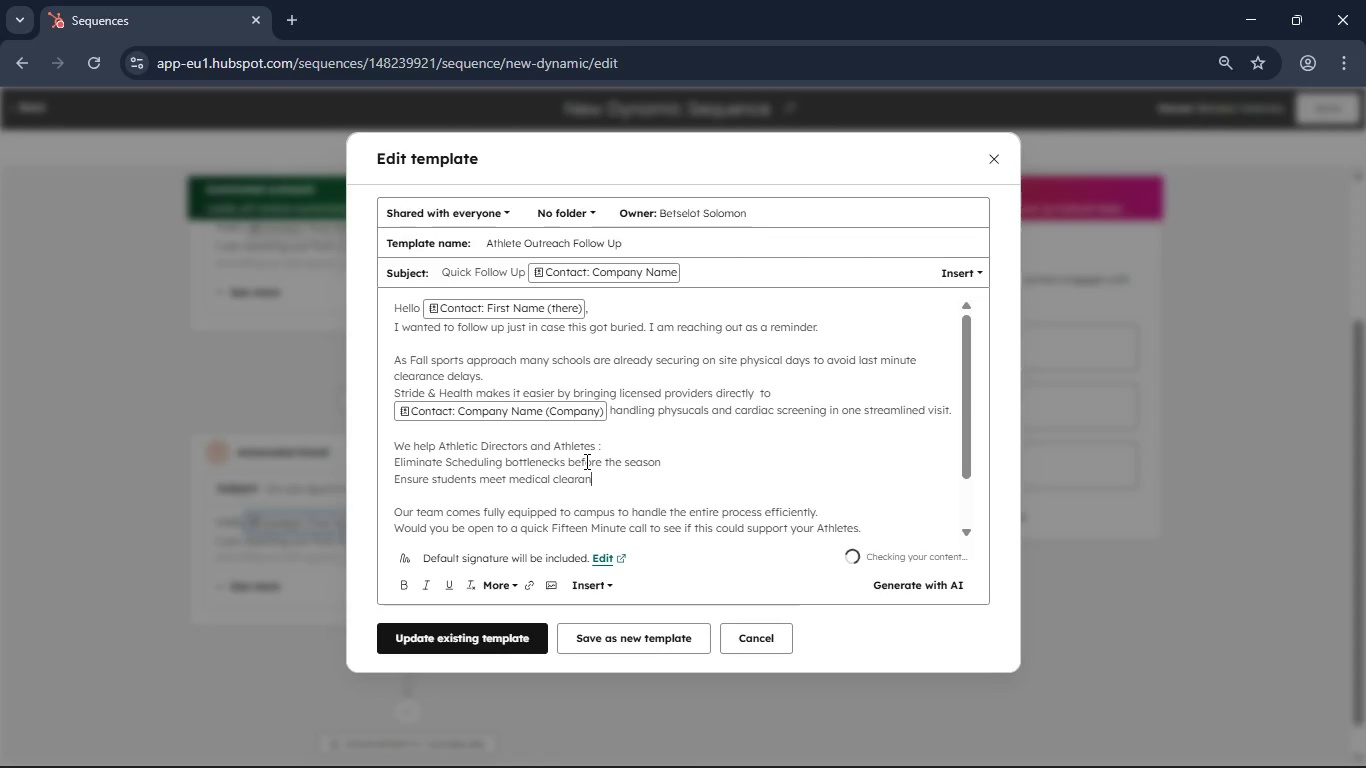 
hold_key(key=Backspace, duration=1.41)
 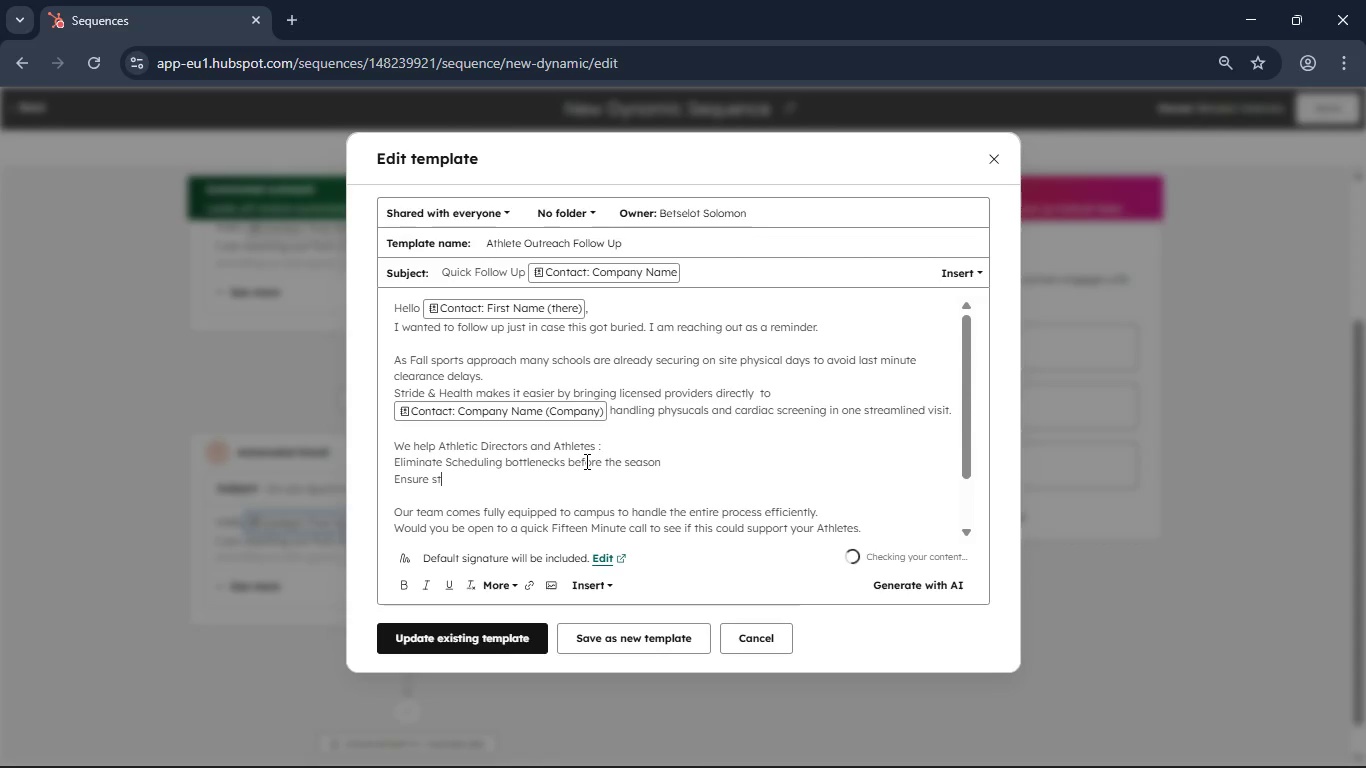 
key(Backspace)
 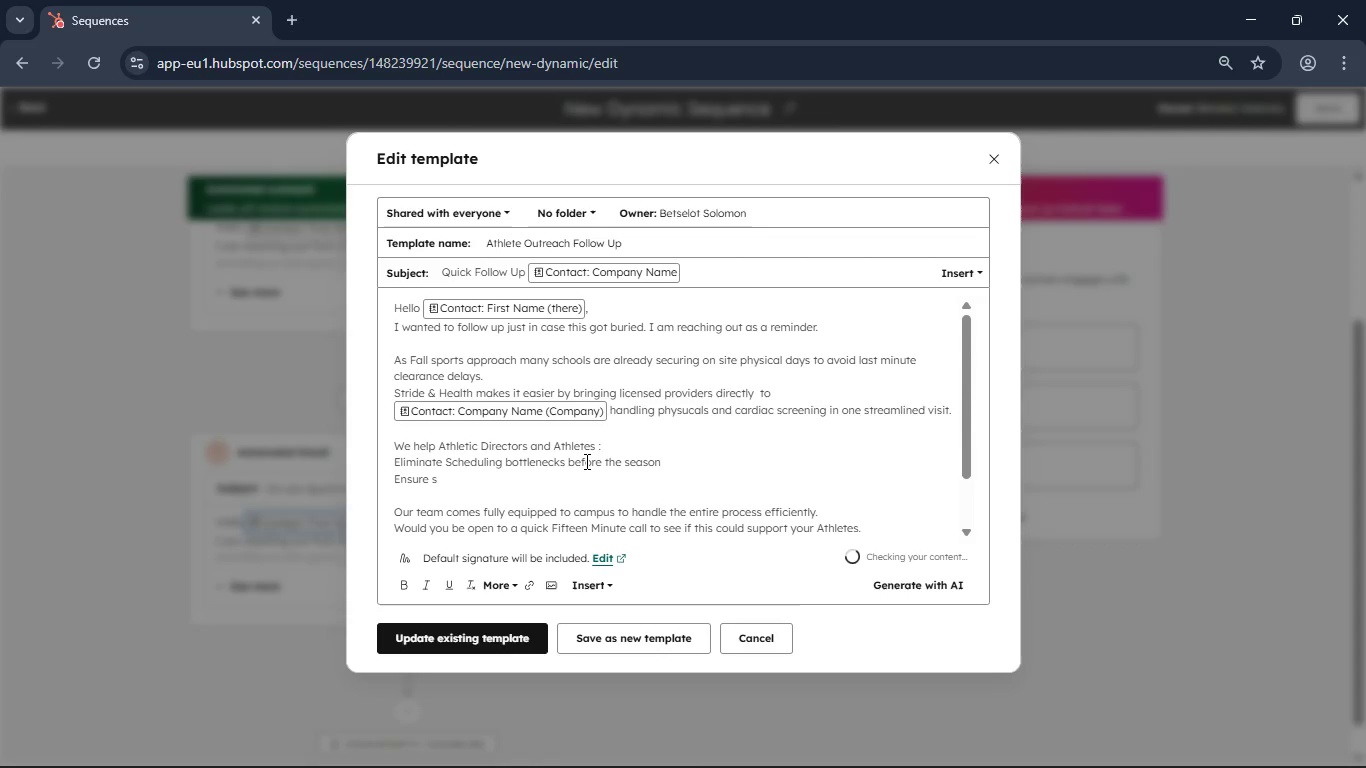 
key(Backspace)
 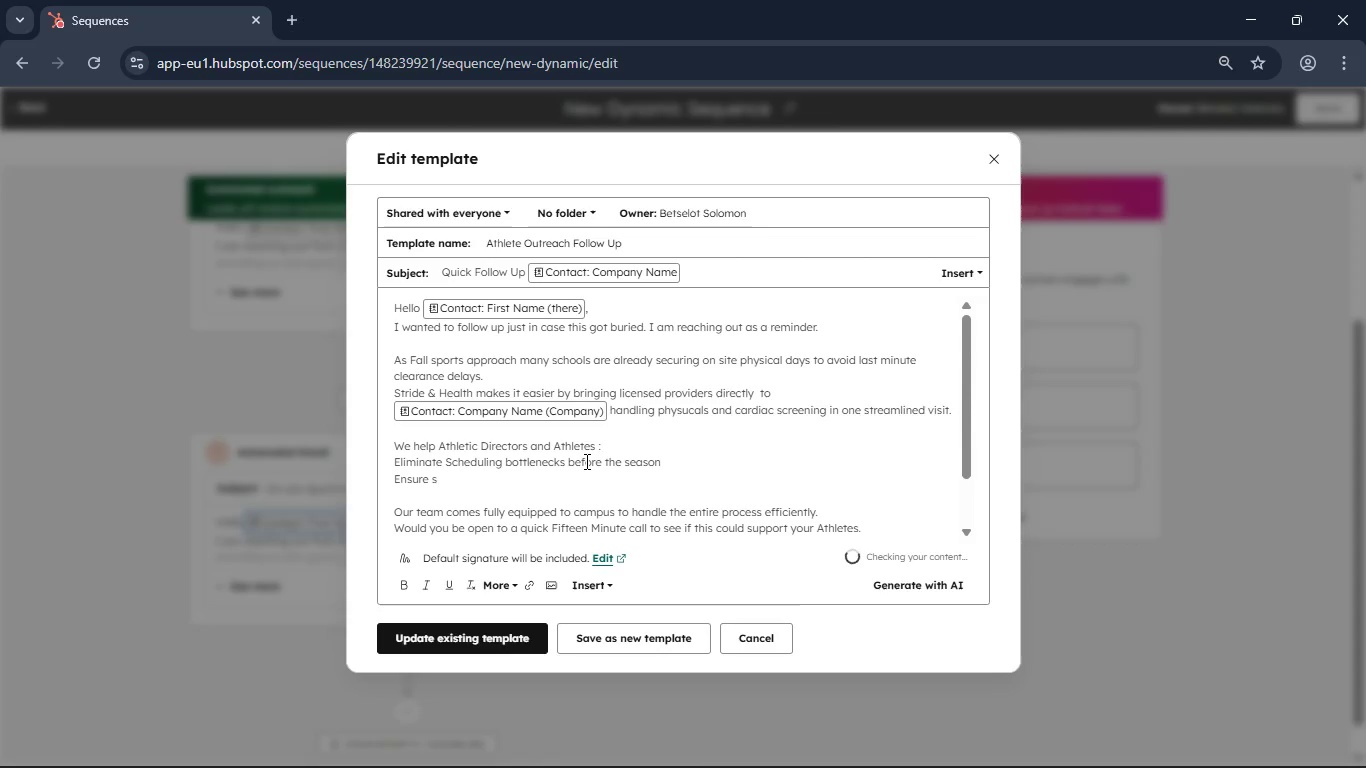 
key(Backspace)
 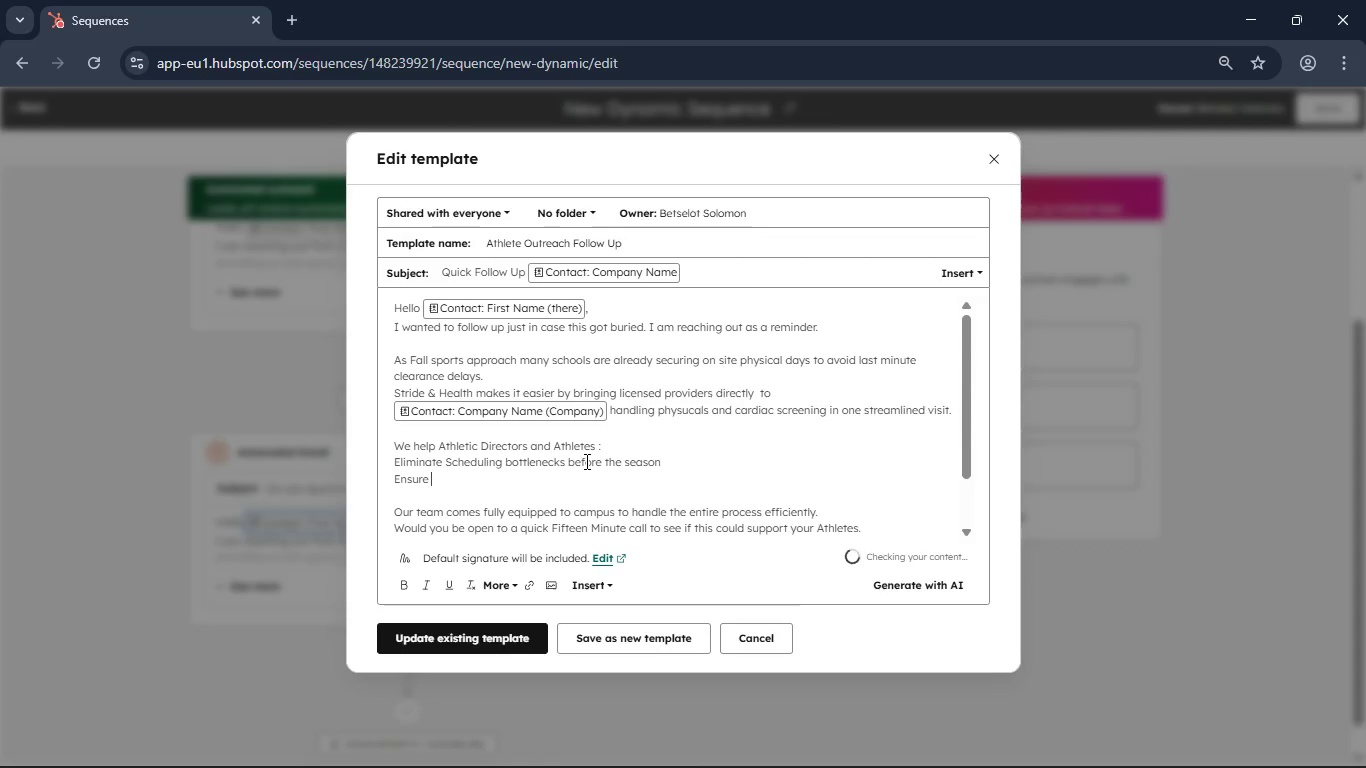 
key(Backspace)
 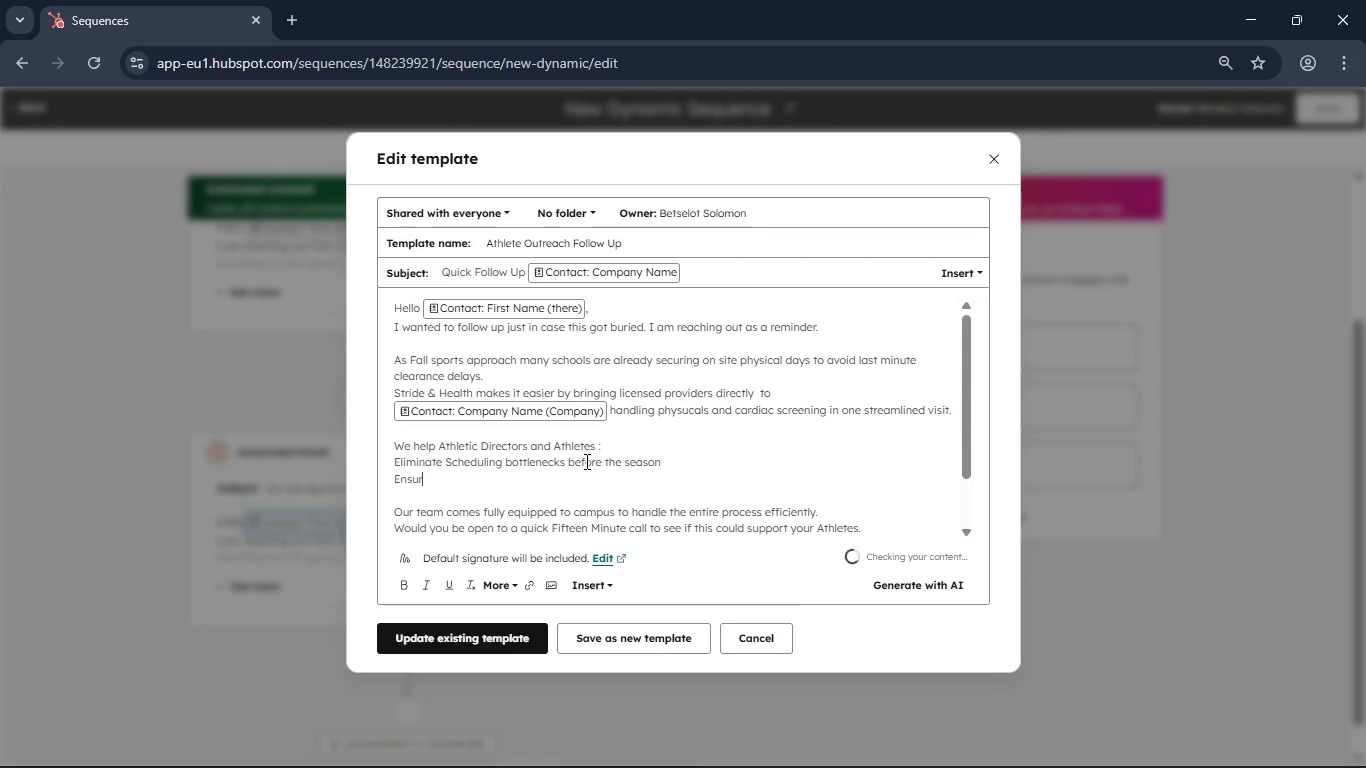 
key(Backspace)
 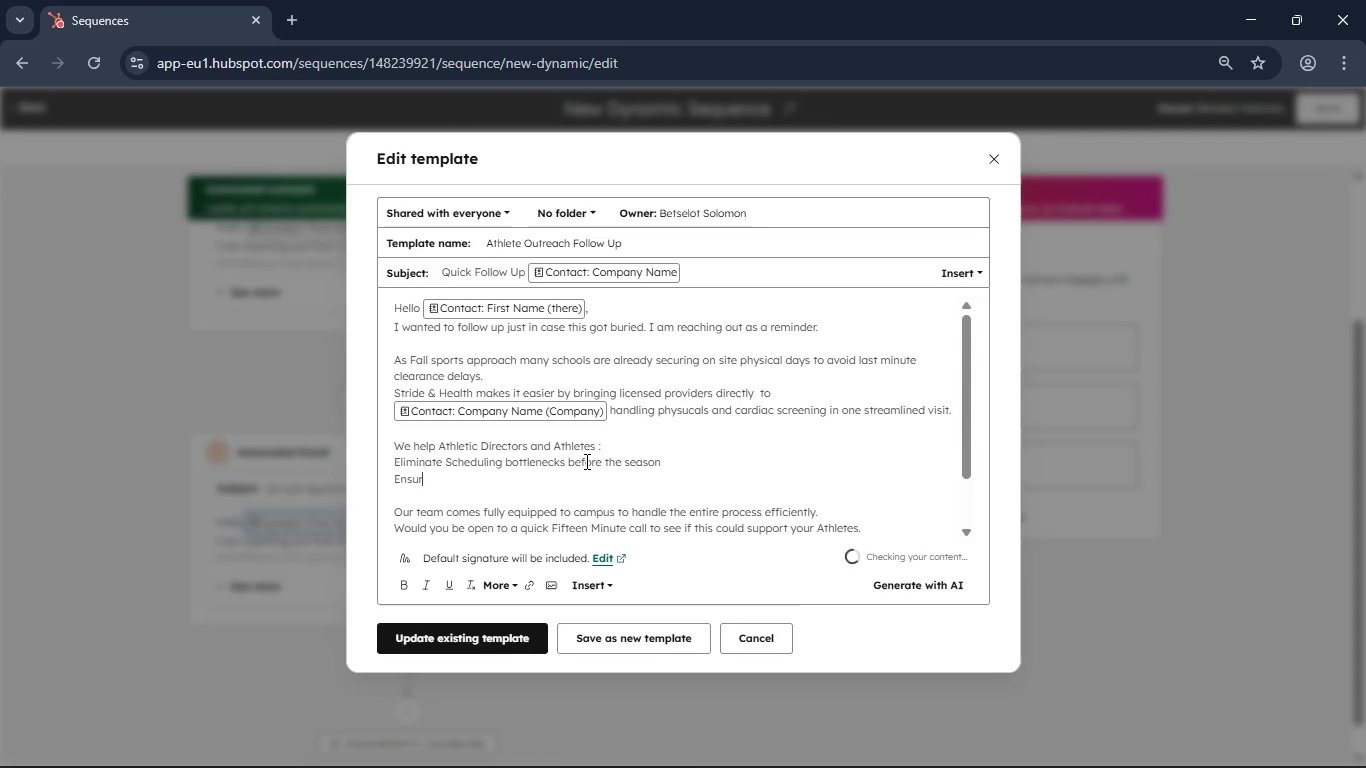 
key(Backspace)
 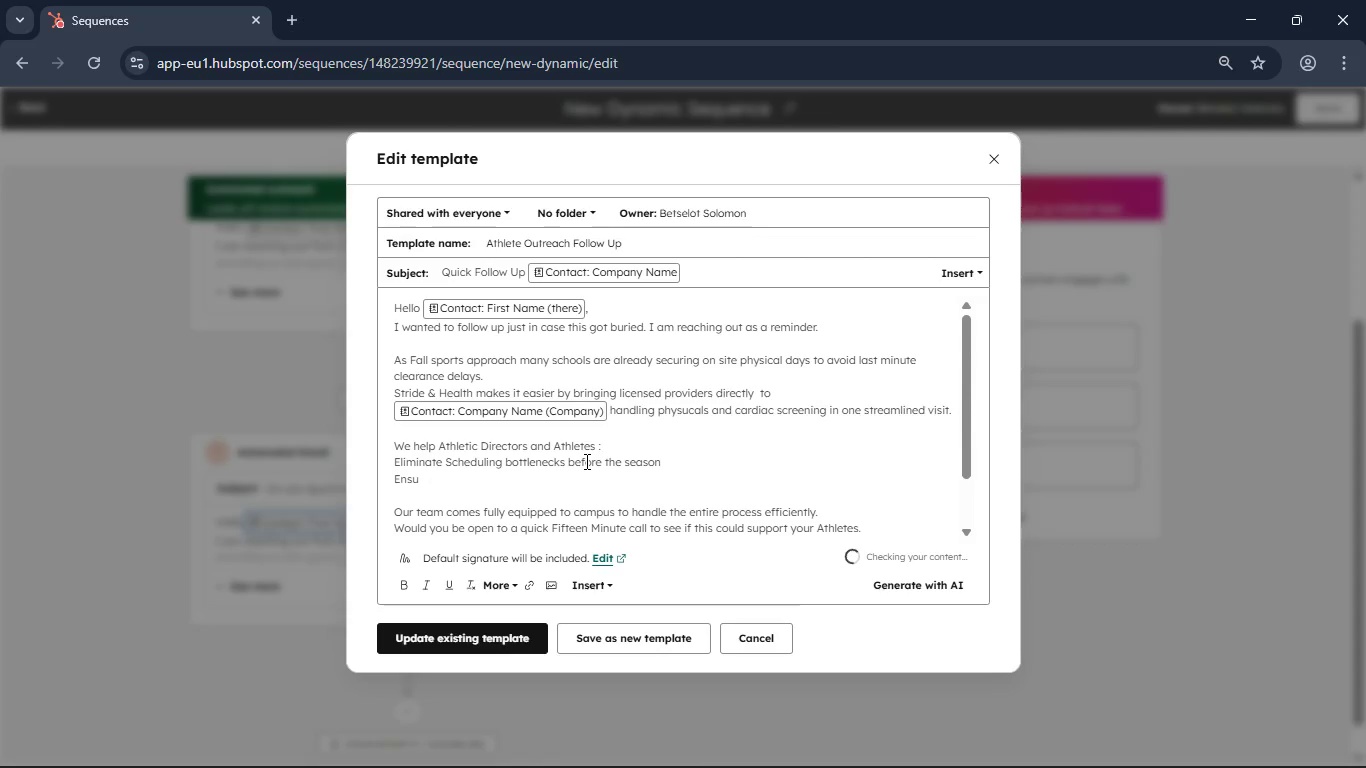 
key(Backspace)
 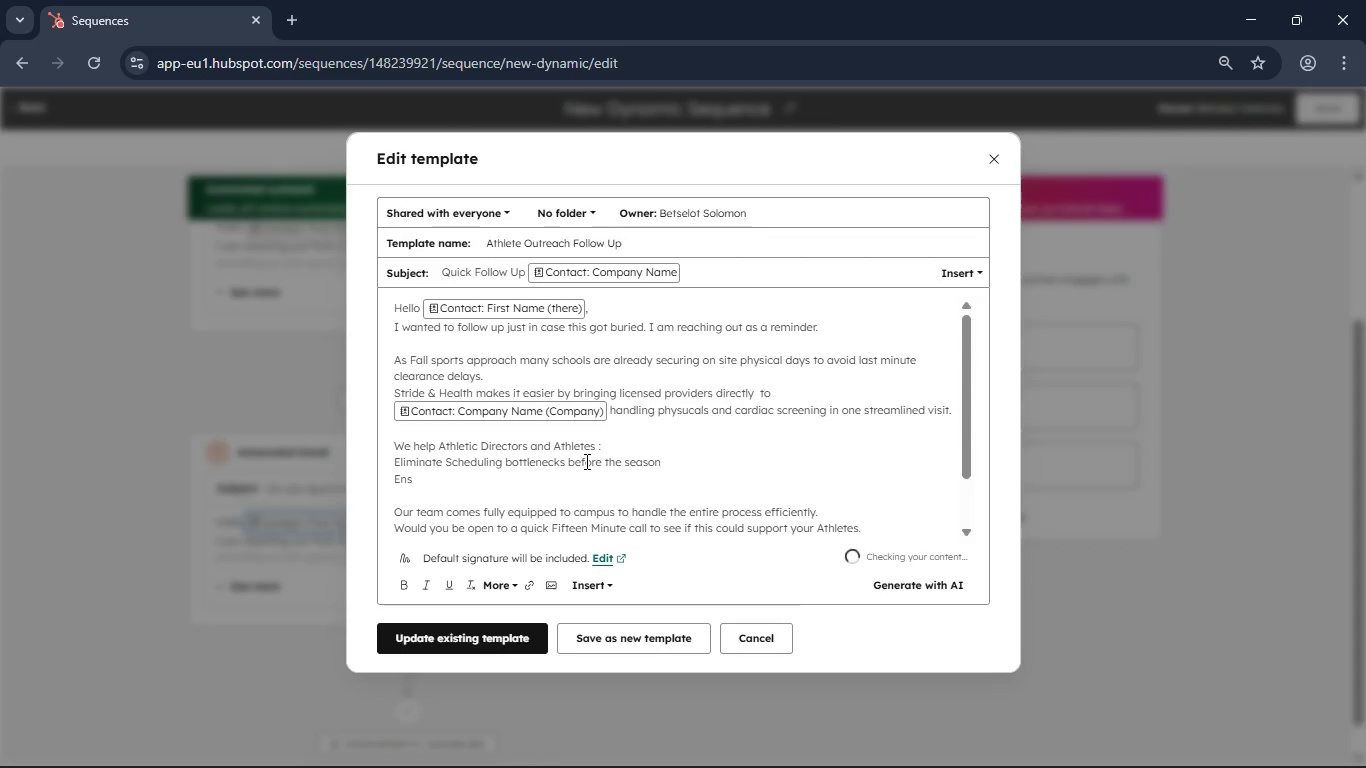 
key(Backspace)
 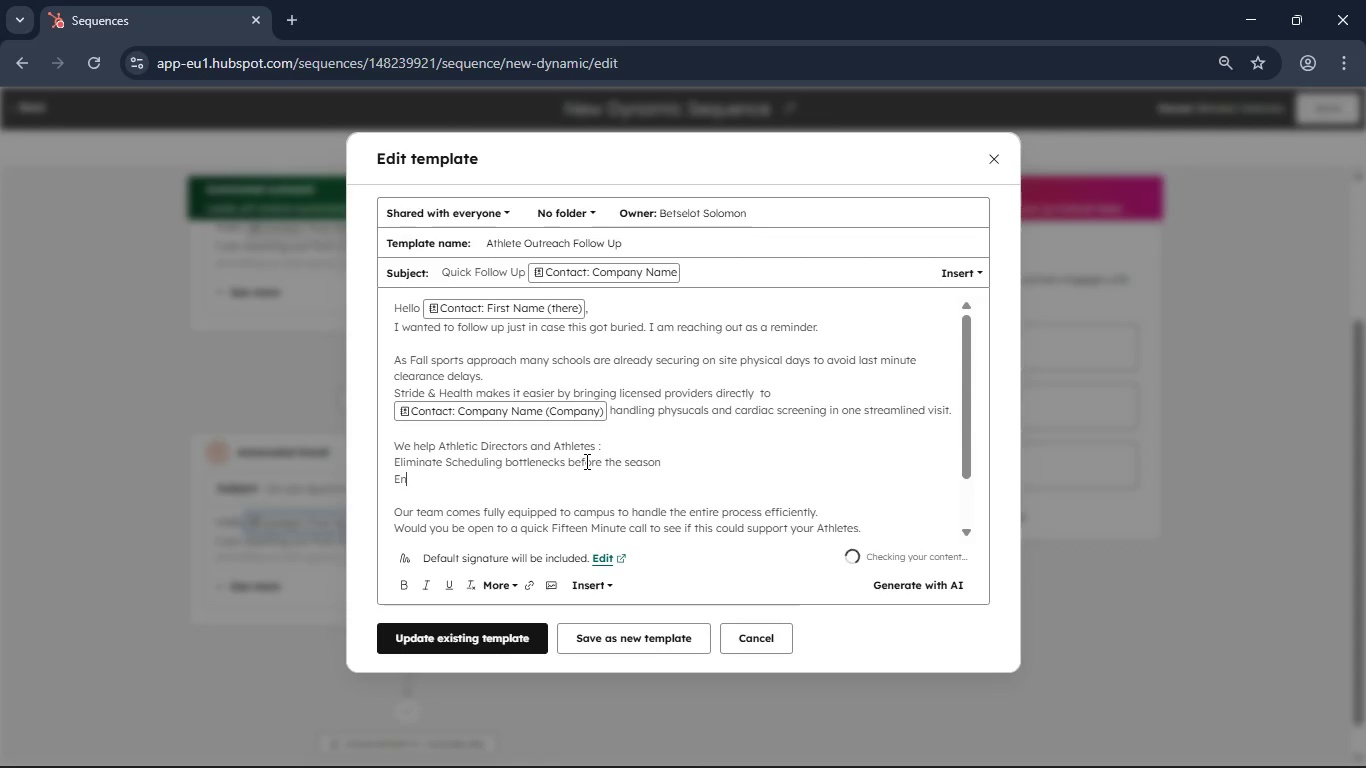 
key(Backspace)
 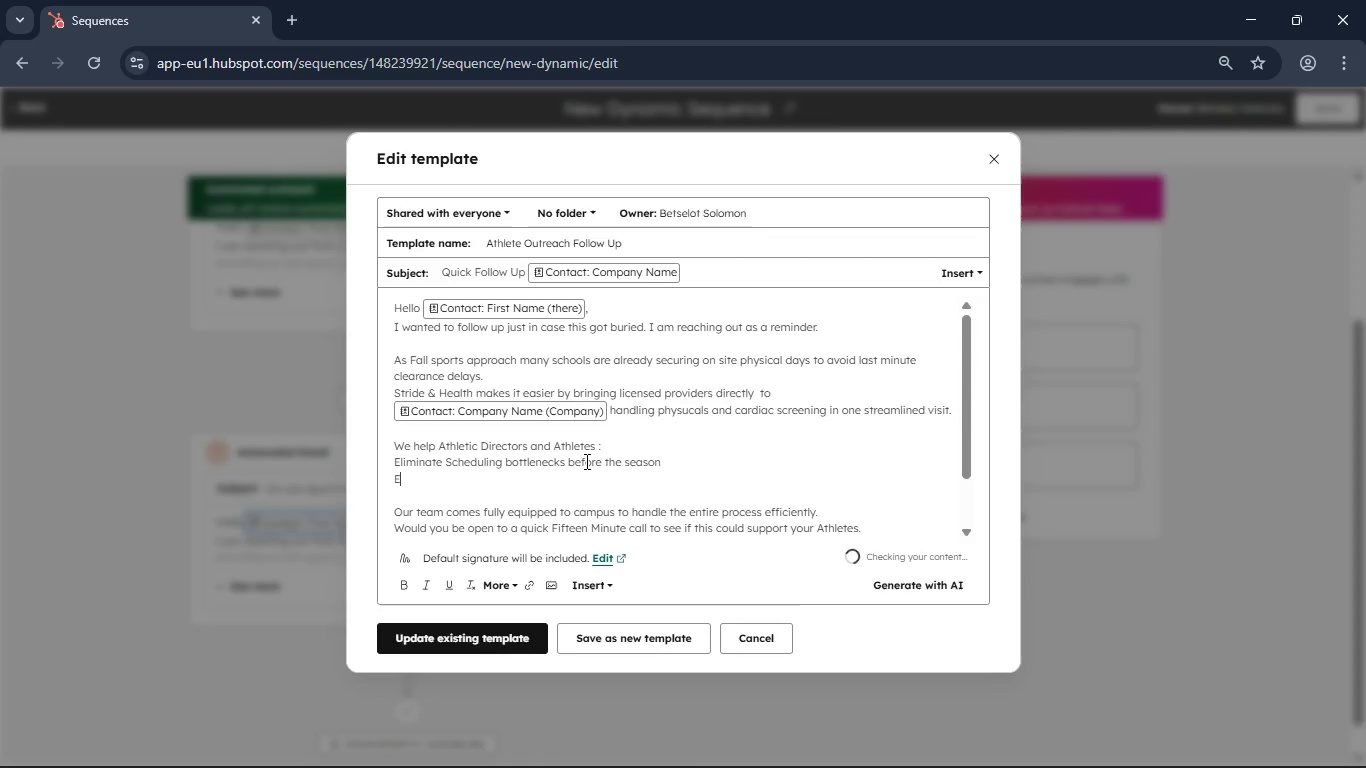 
key(Backspace)
 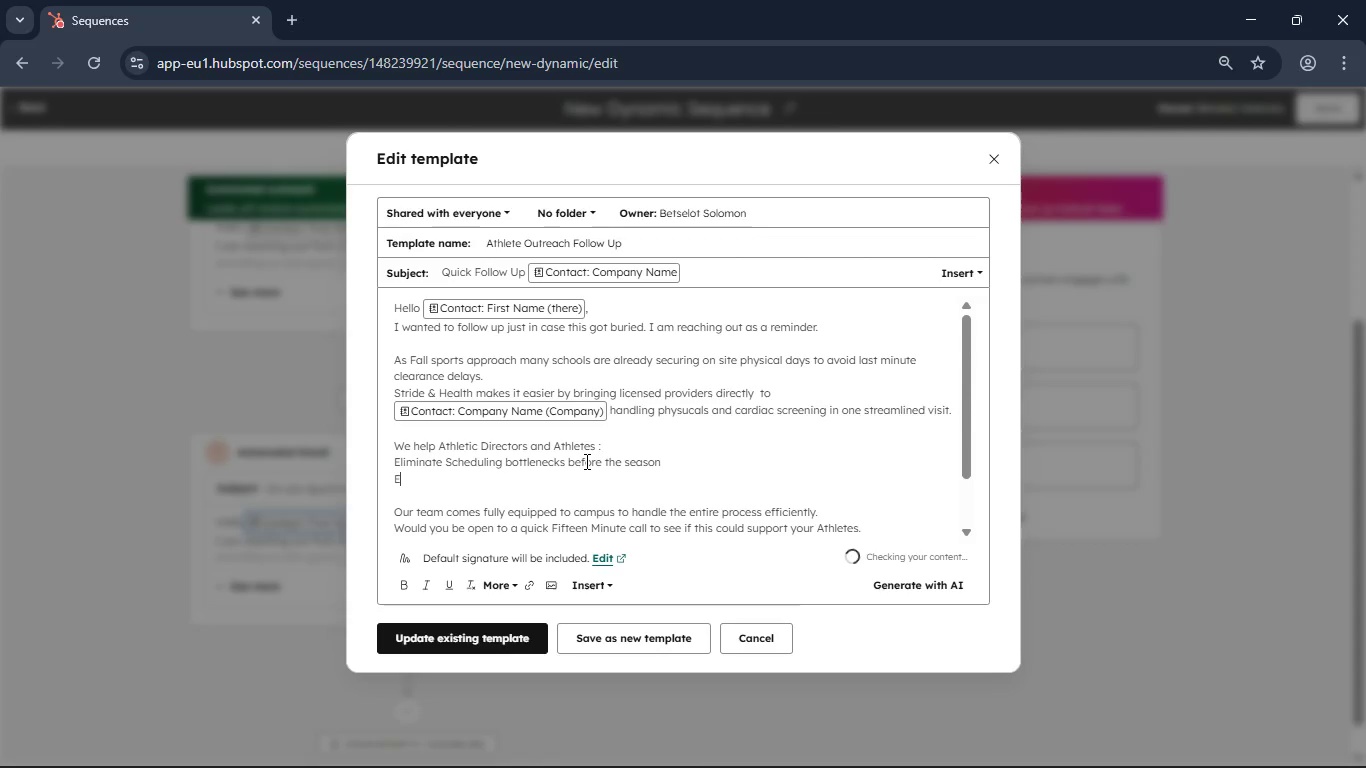 
key(Backspace)
 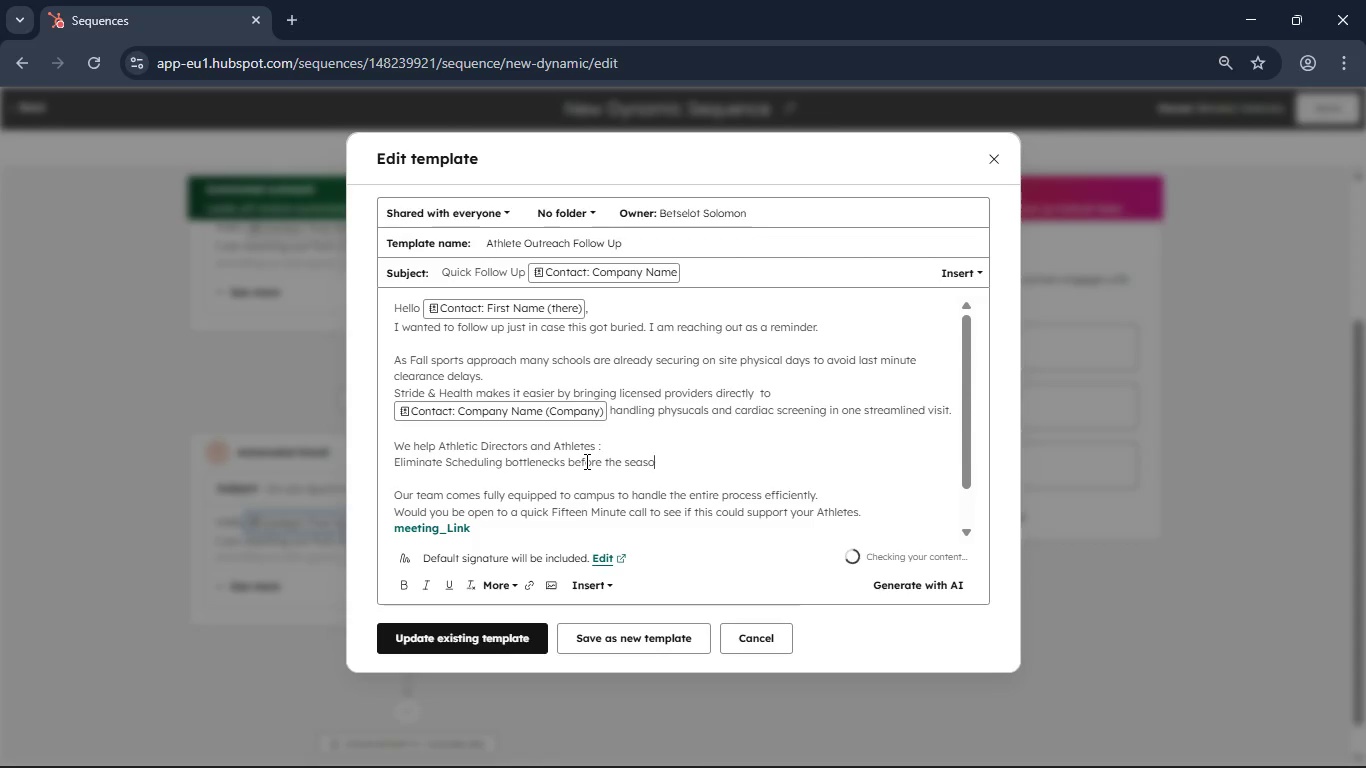 
key(Backspace)
 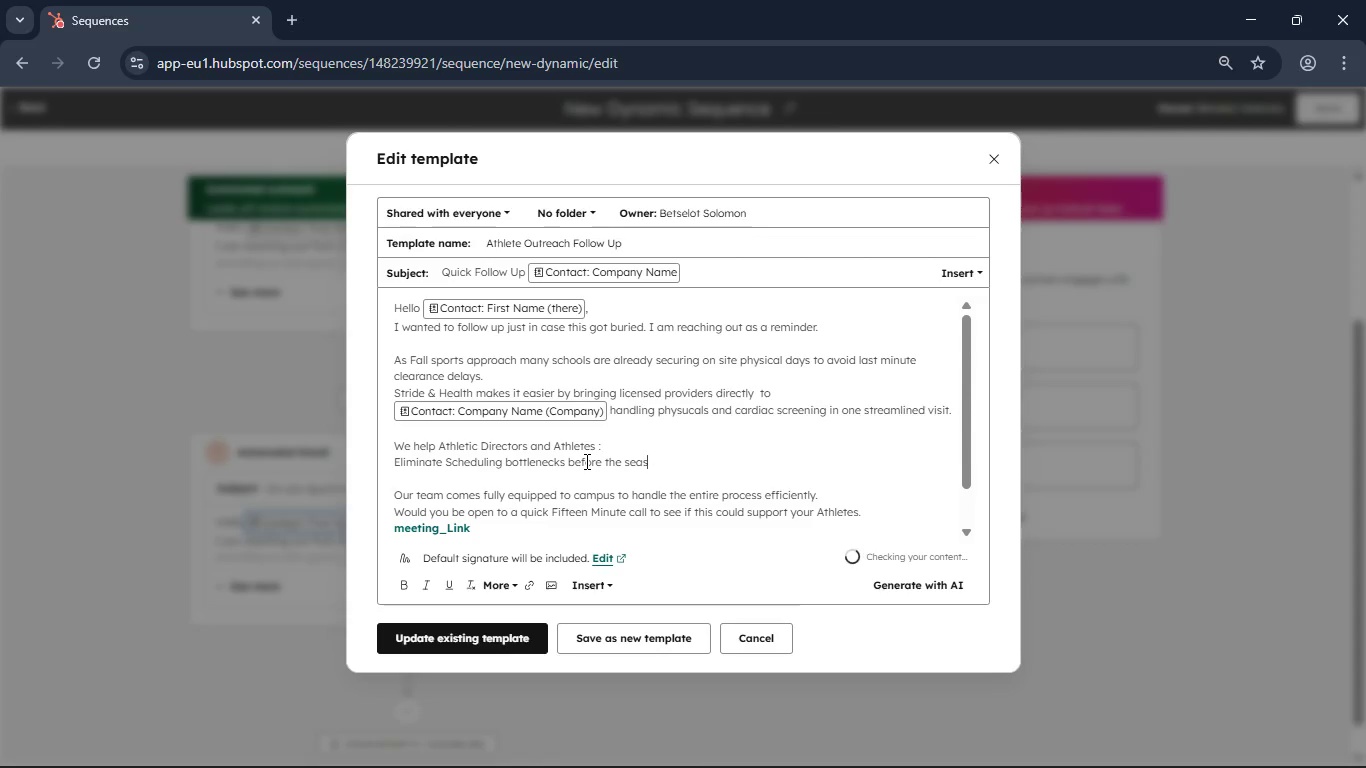 
key(Backspace)
 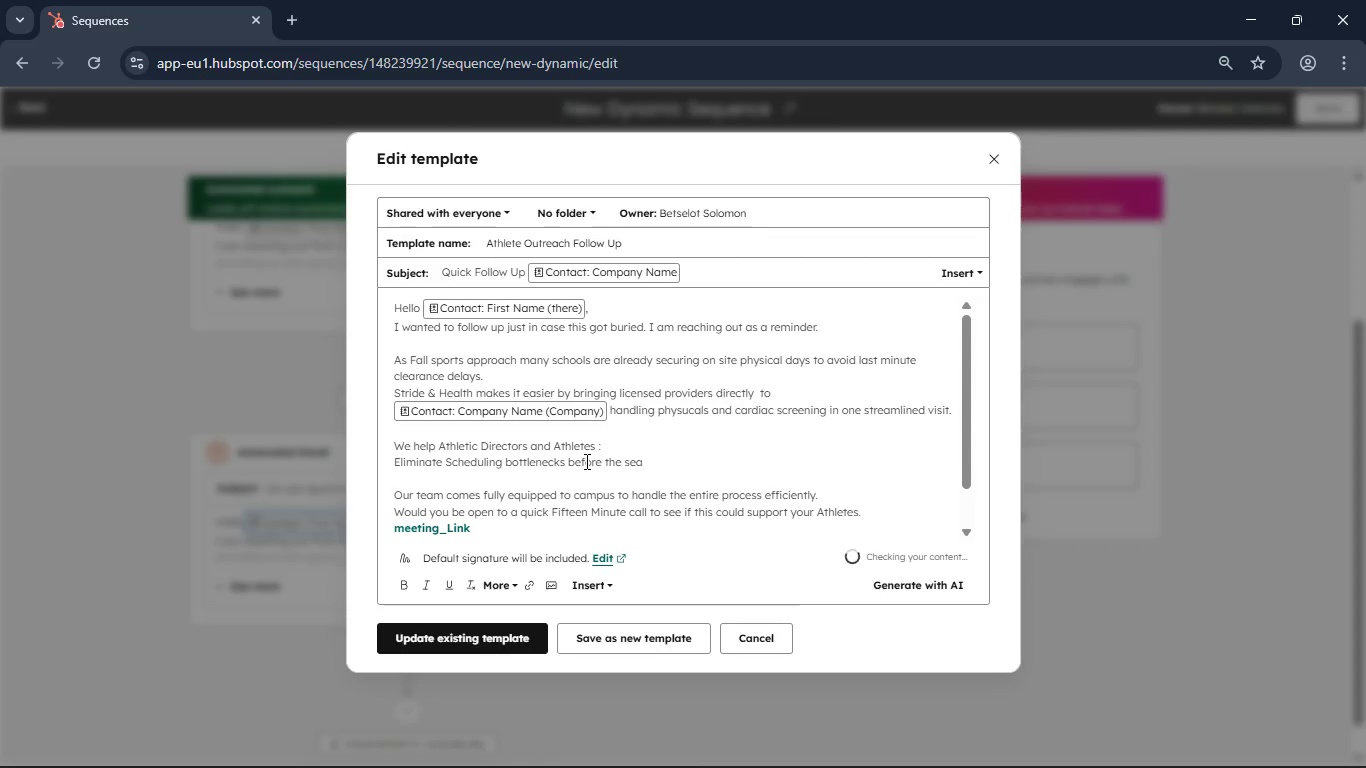 
key(Backspace)
 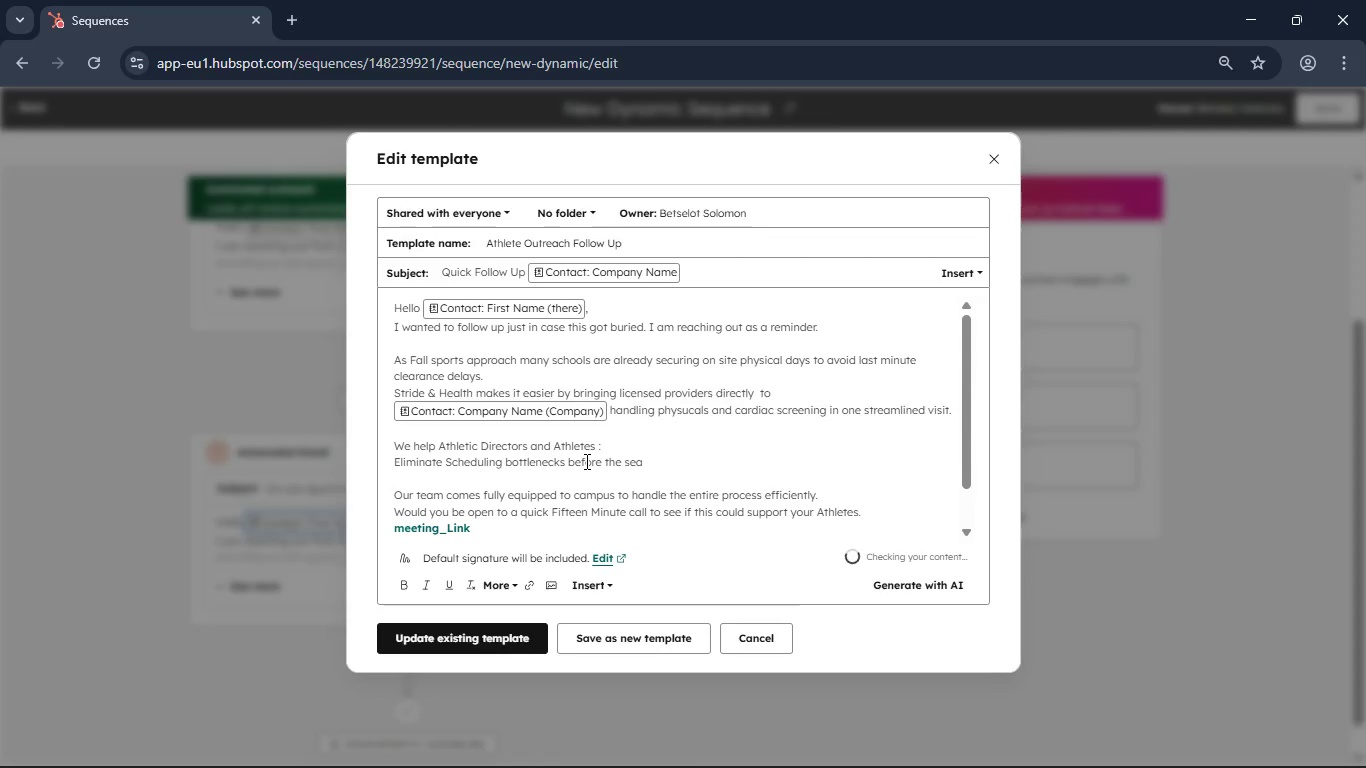 
key(Backspace)
 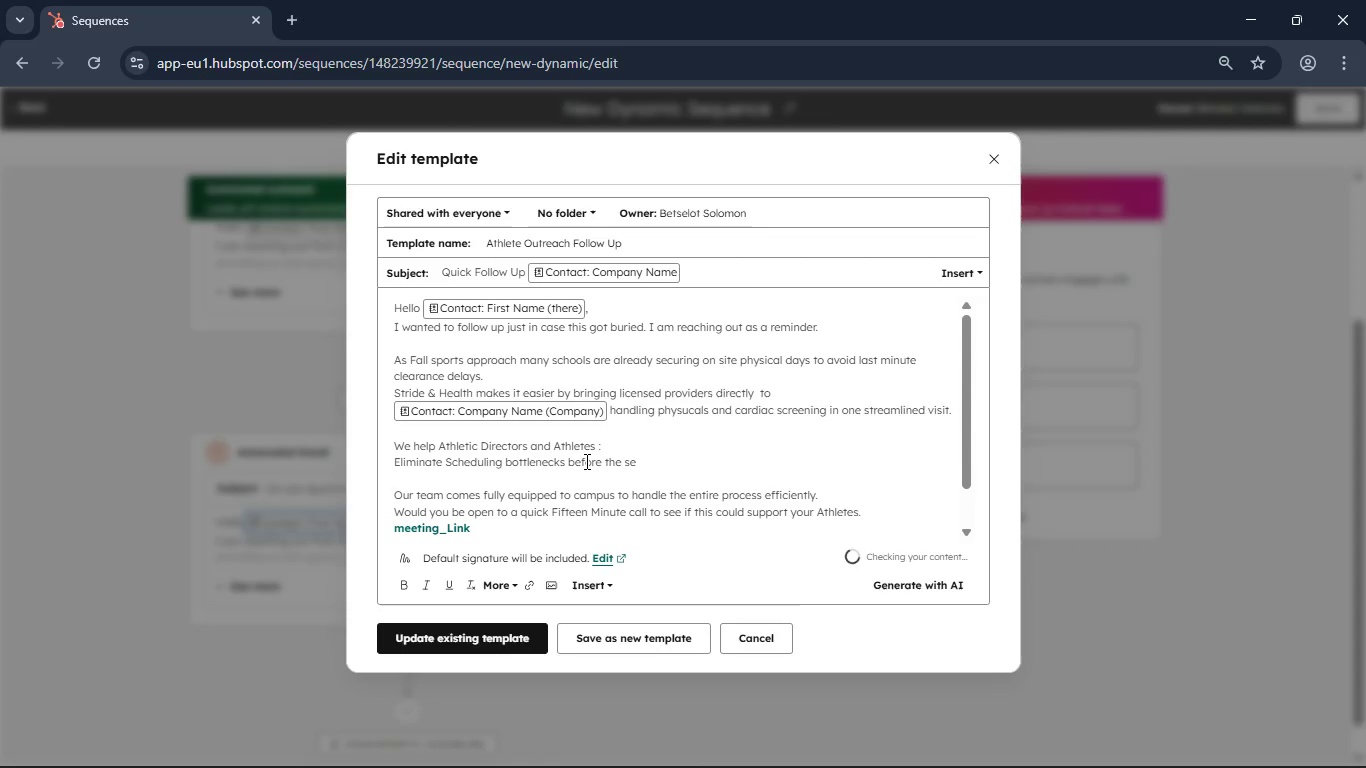 
key(Backspace)
 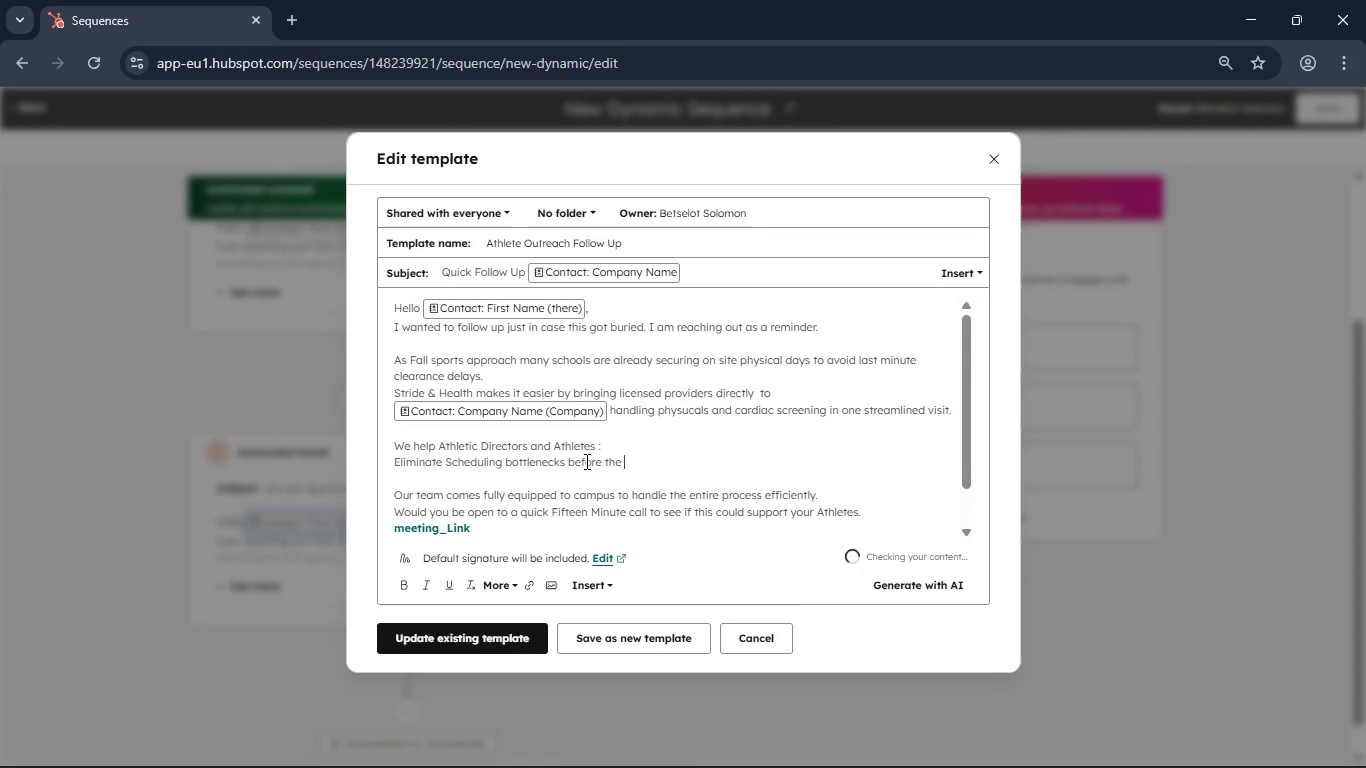 
key(Backspace)
 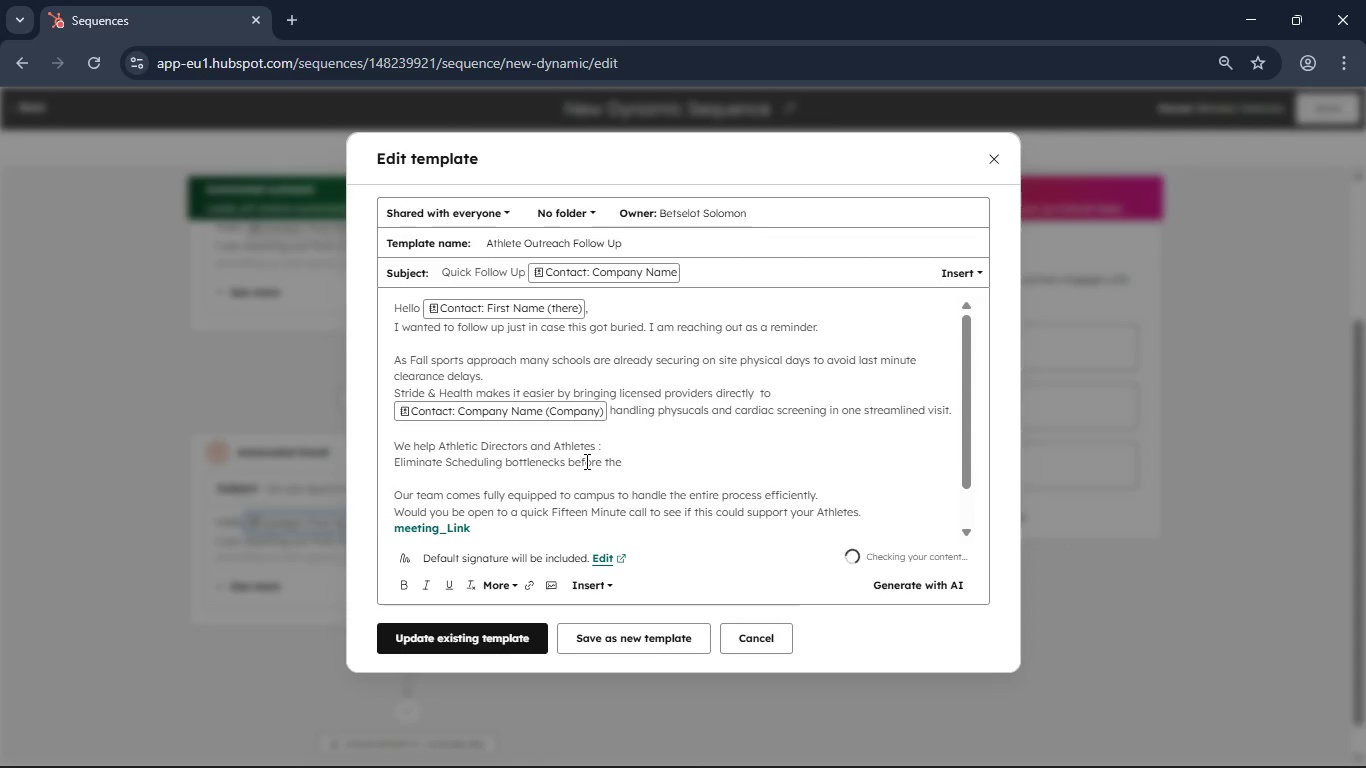 
key(Backspace)
 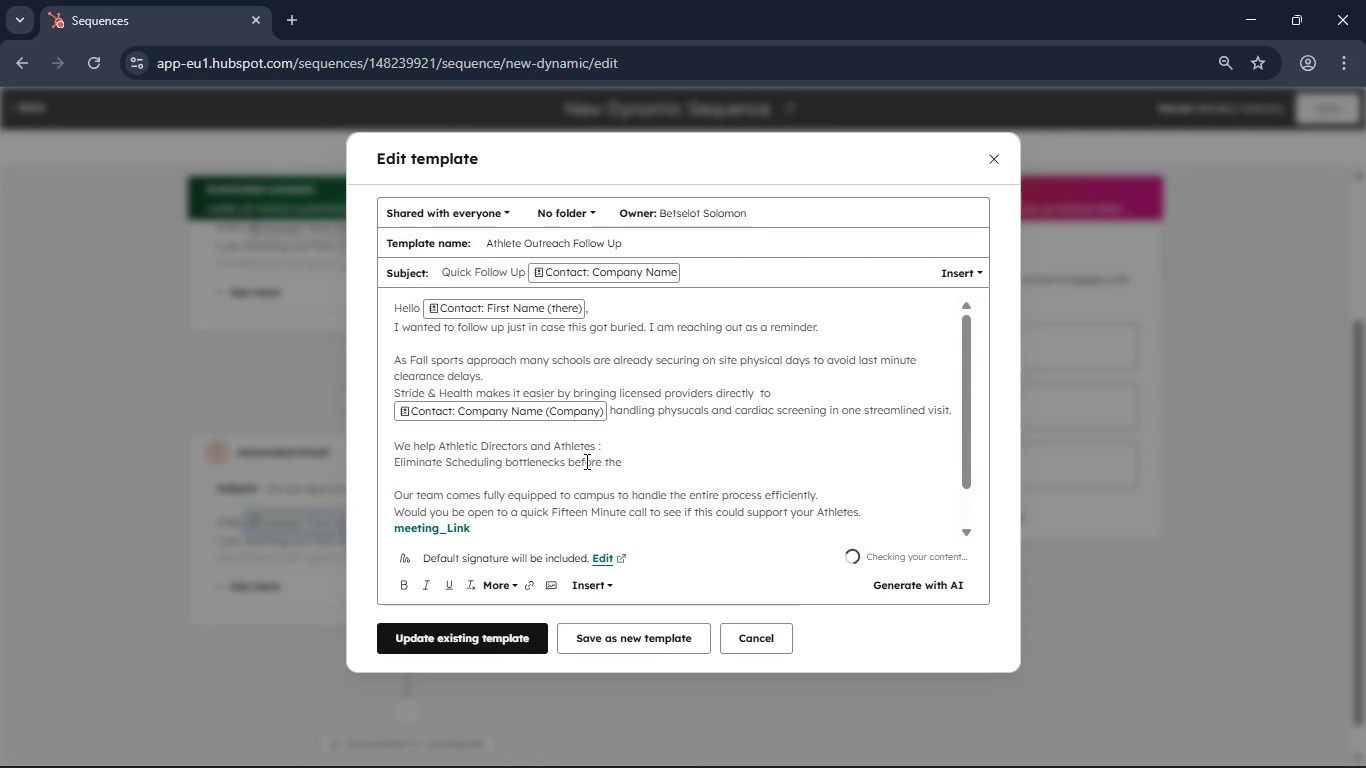 
key(Backspace)
 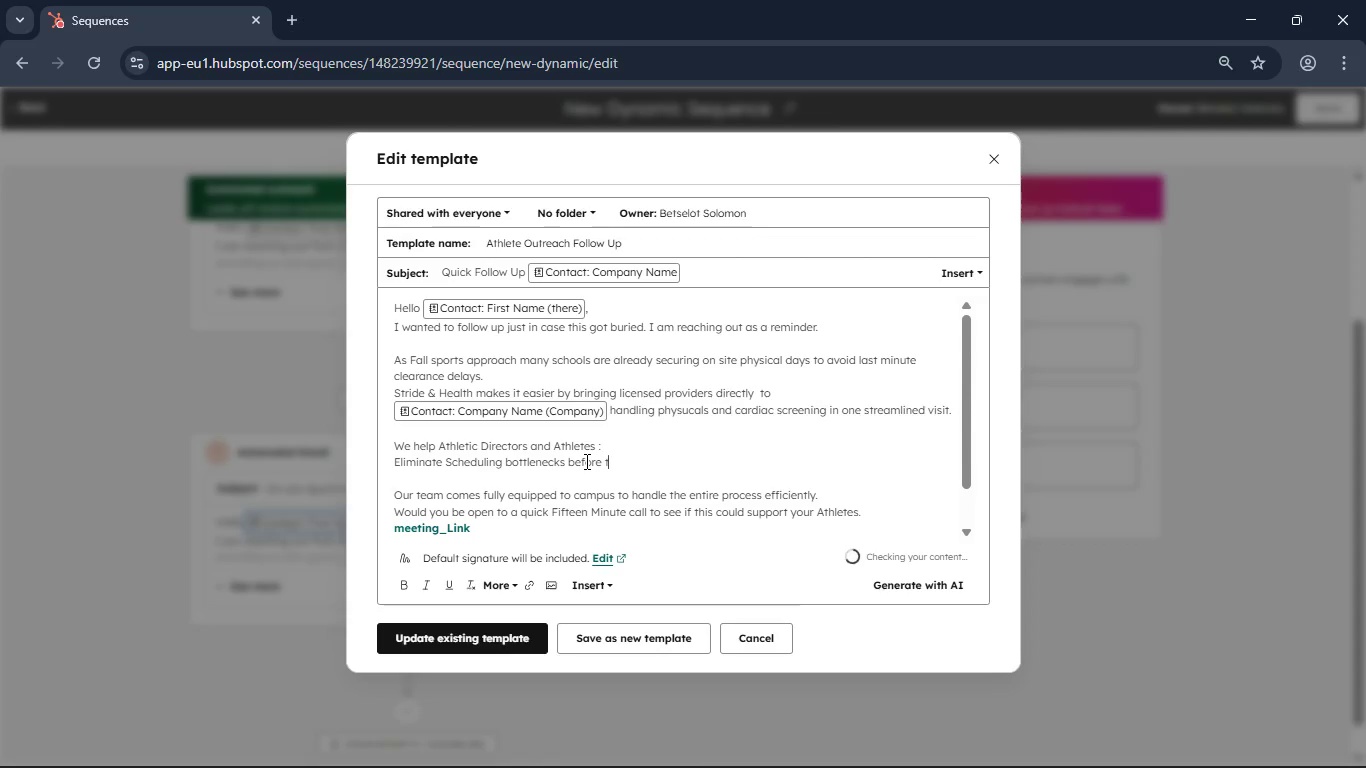 
key(Backspace)
 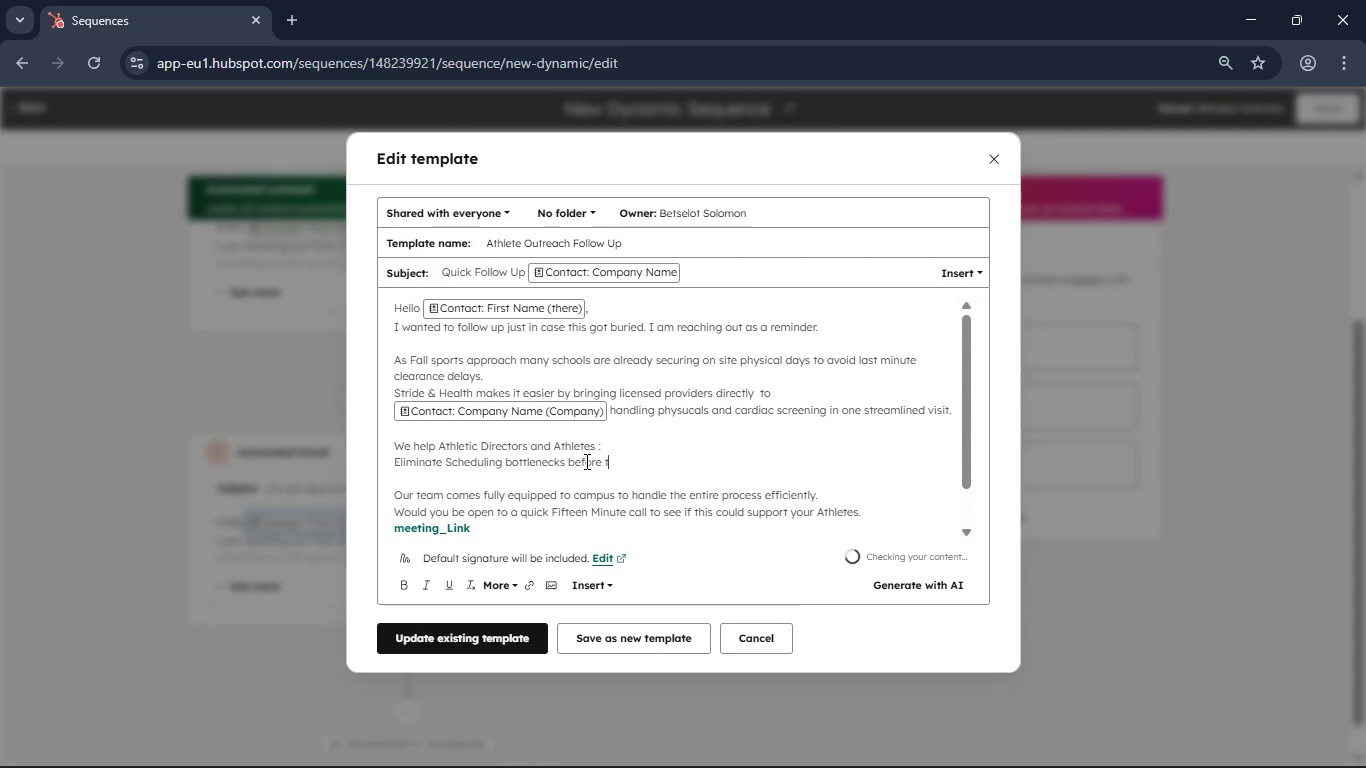 
key(Backspace)
 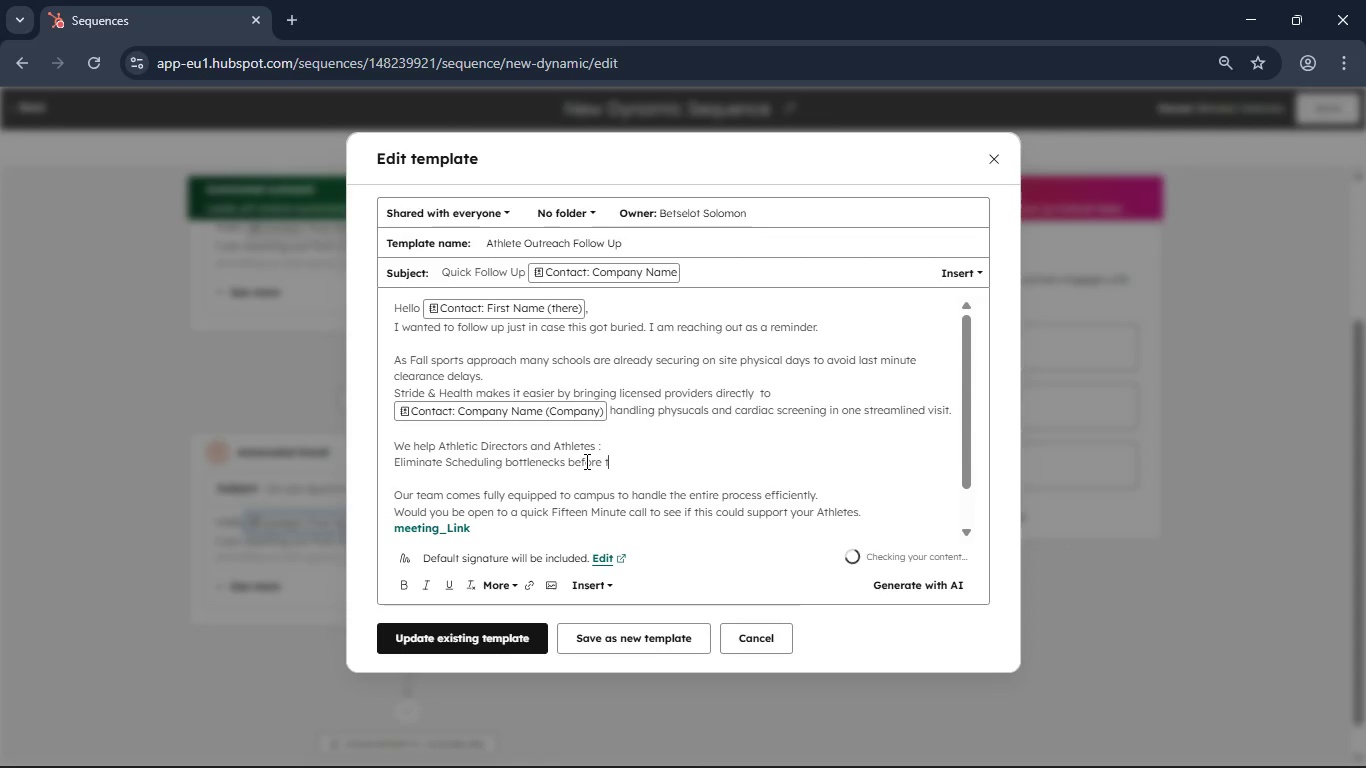 
key(Backspace)
 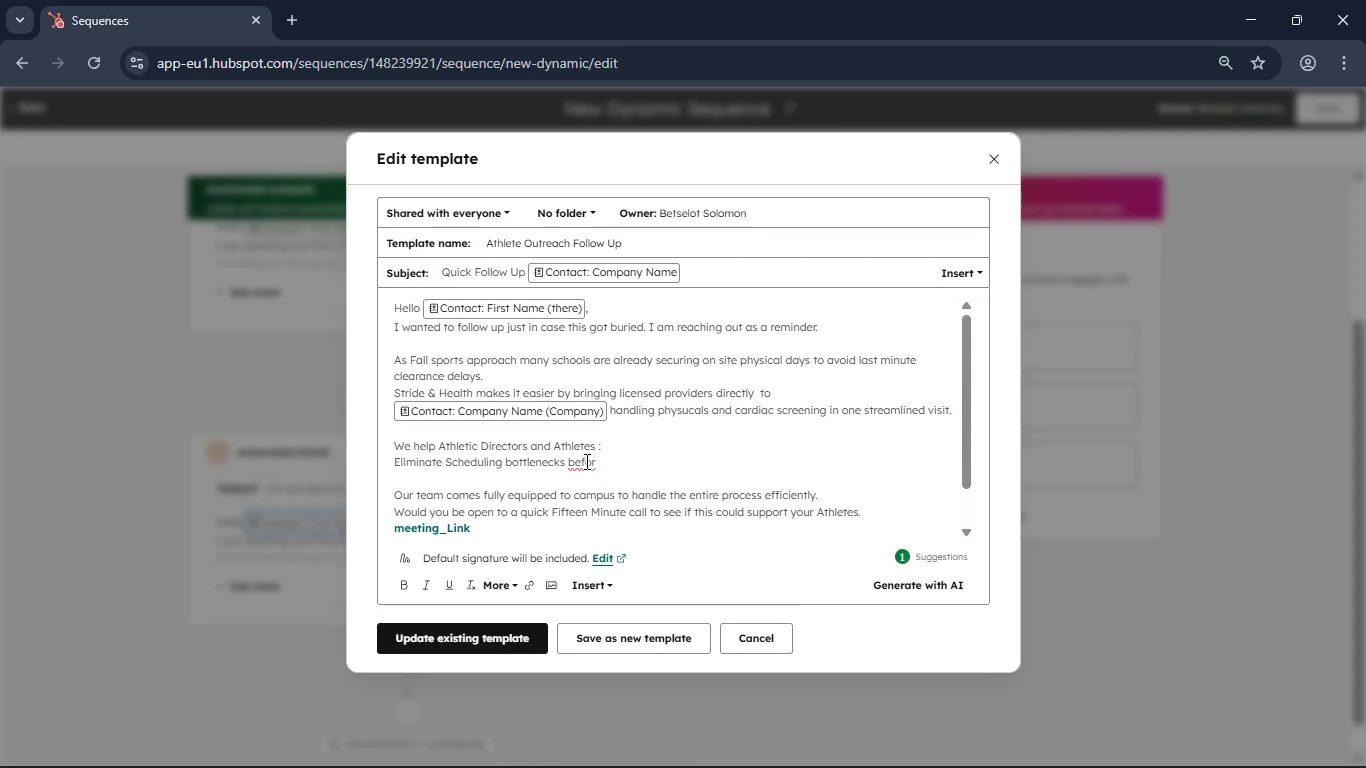 
key(Backspace)
 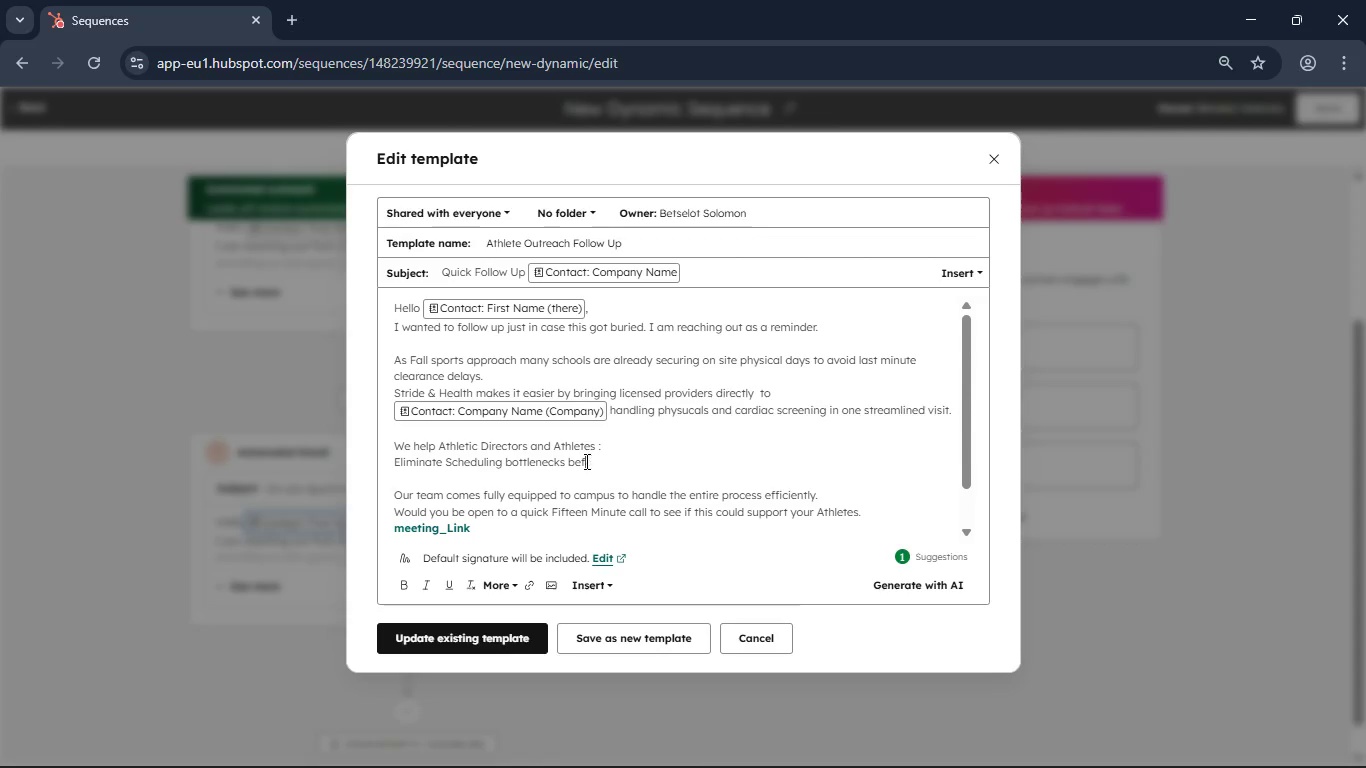 
key(Backspace)
 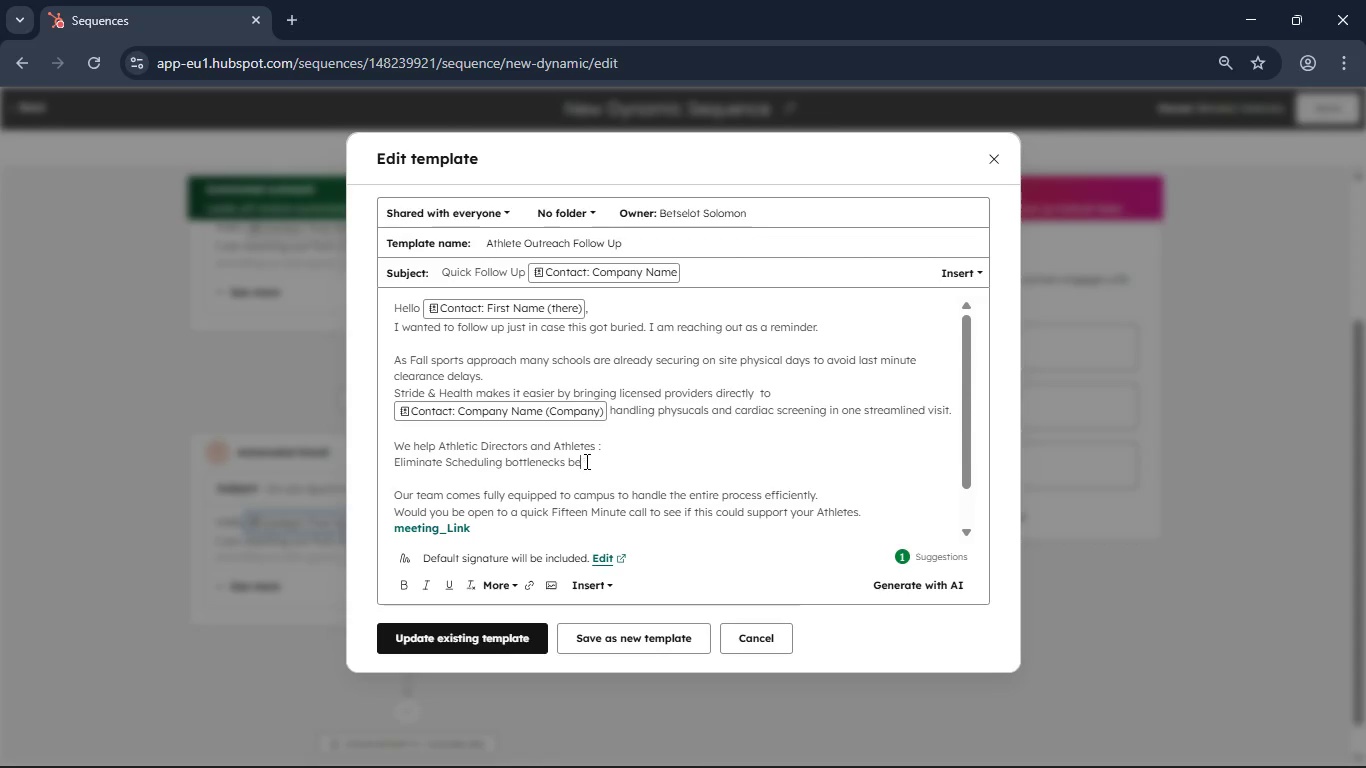 
key(Backspace)
 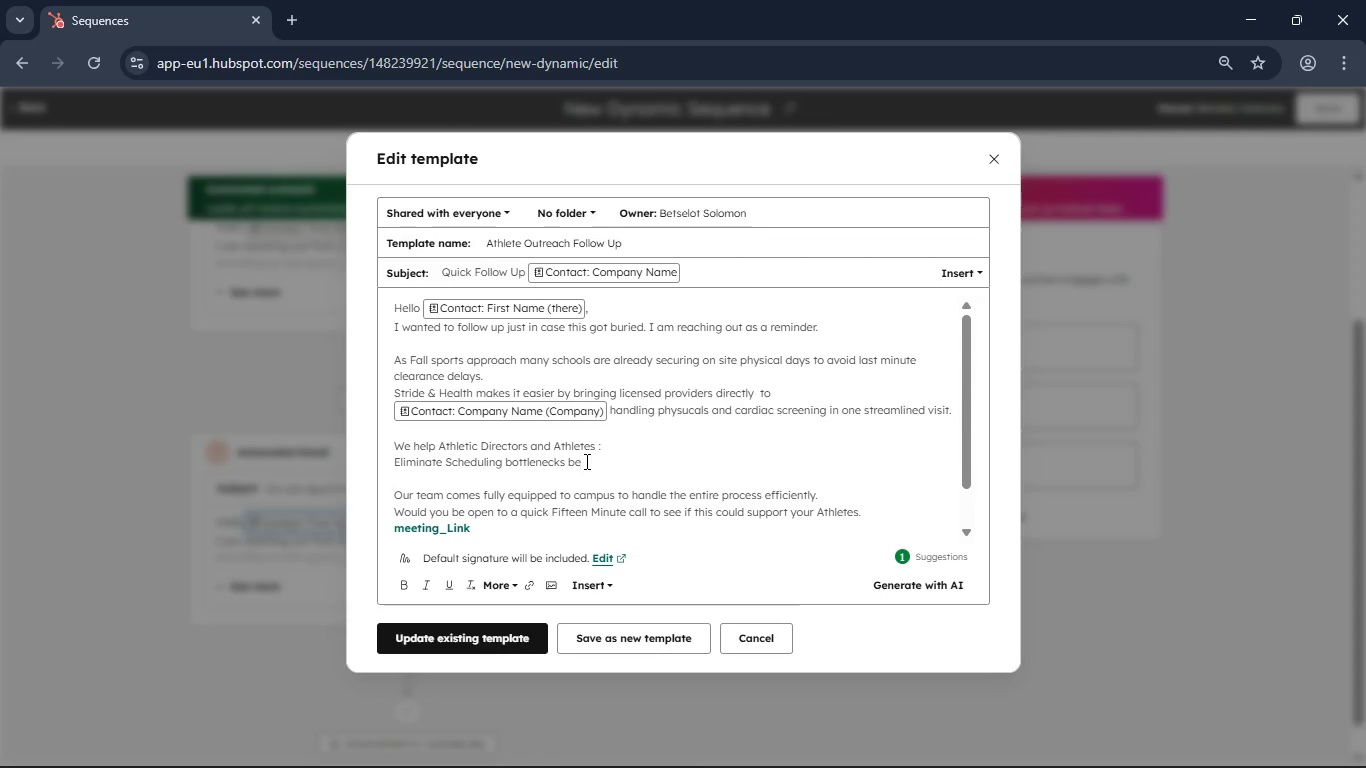 
key(Backspace)
 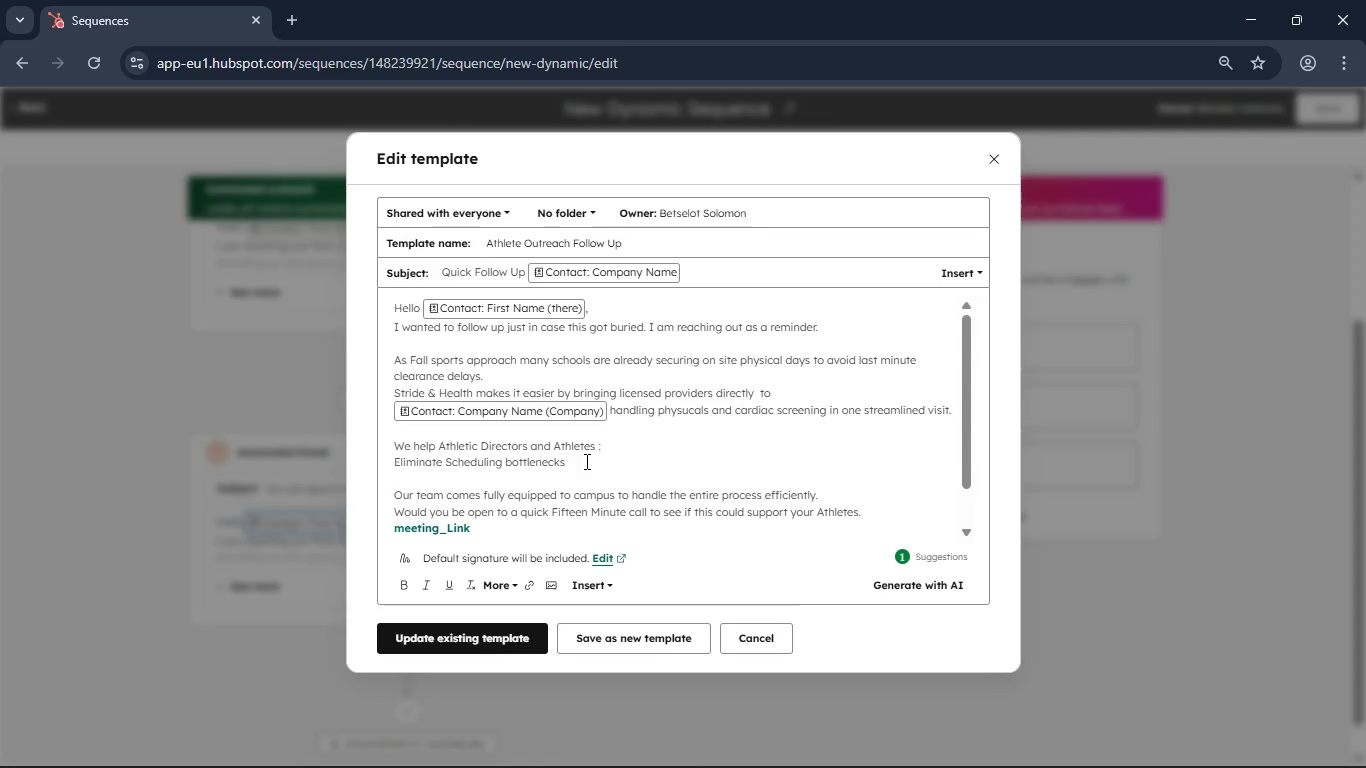 
key(Backspace)
 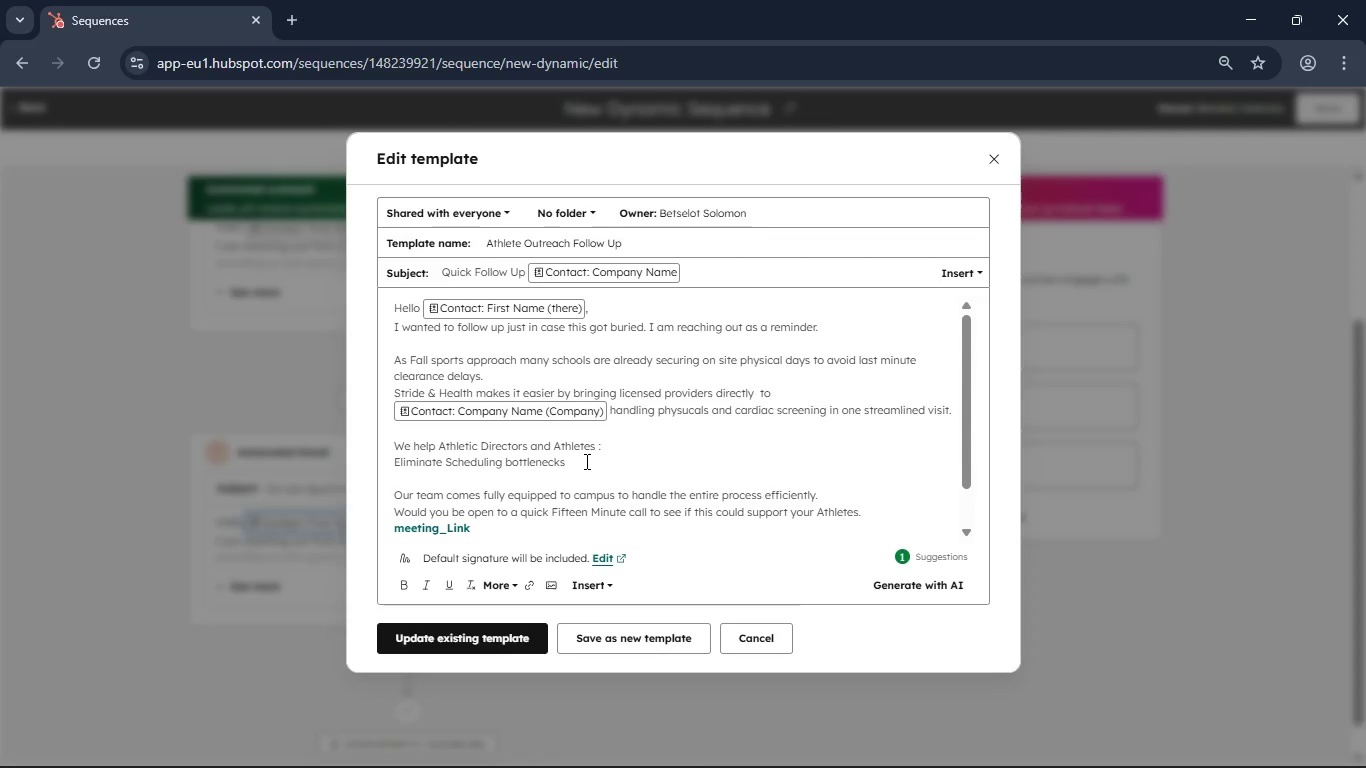 
key(Backspace)
 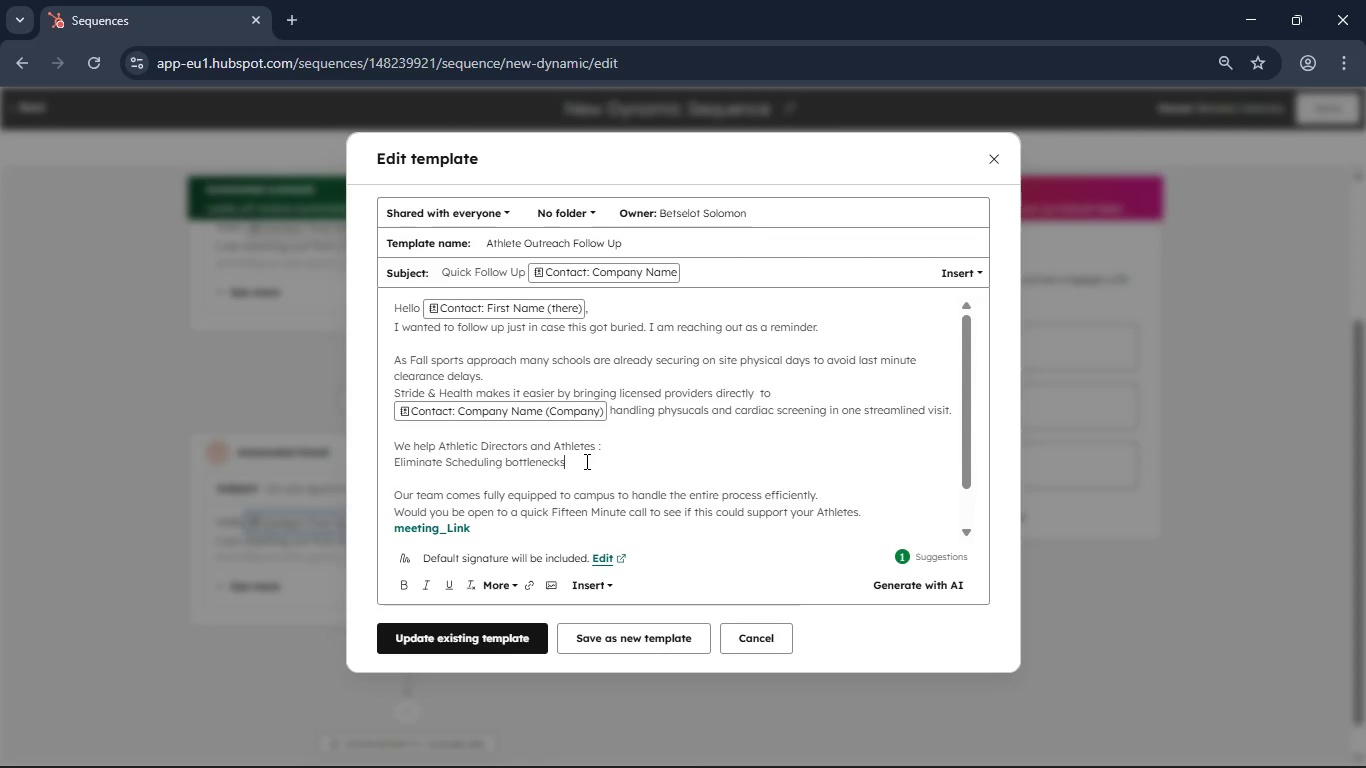 
key(Backspace)
 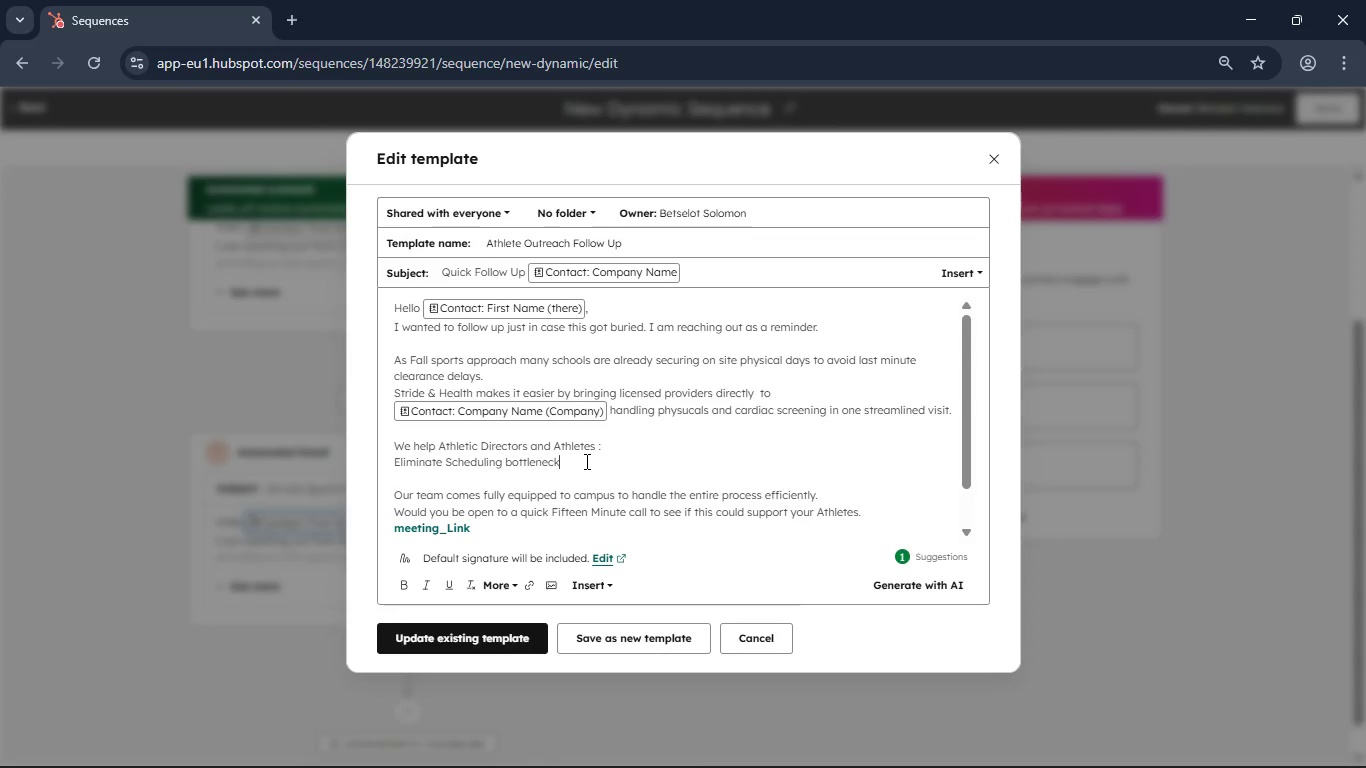 
key(Backspace)
 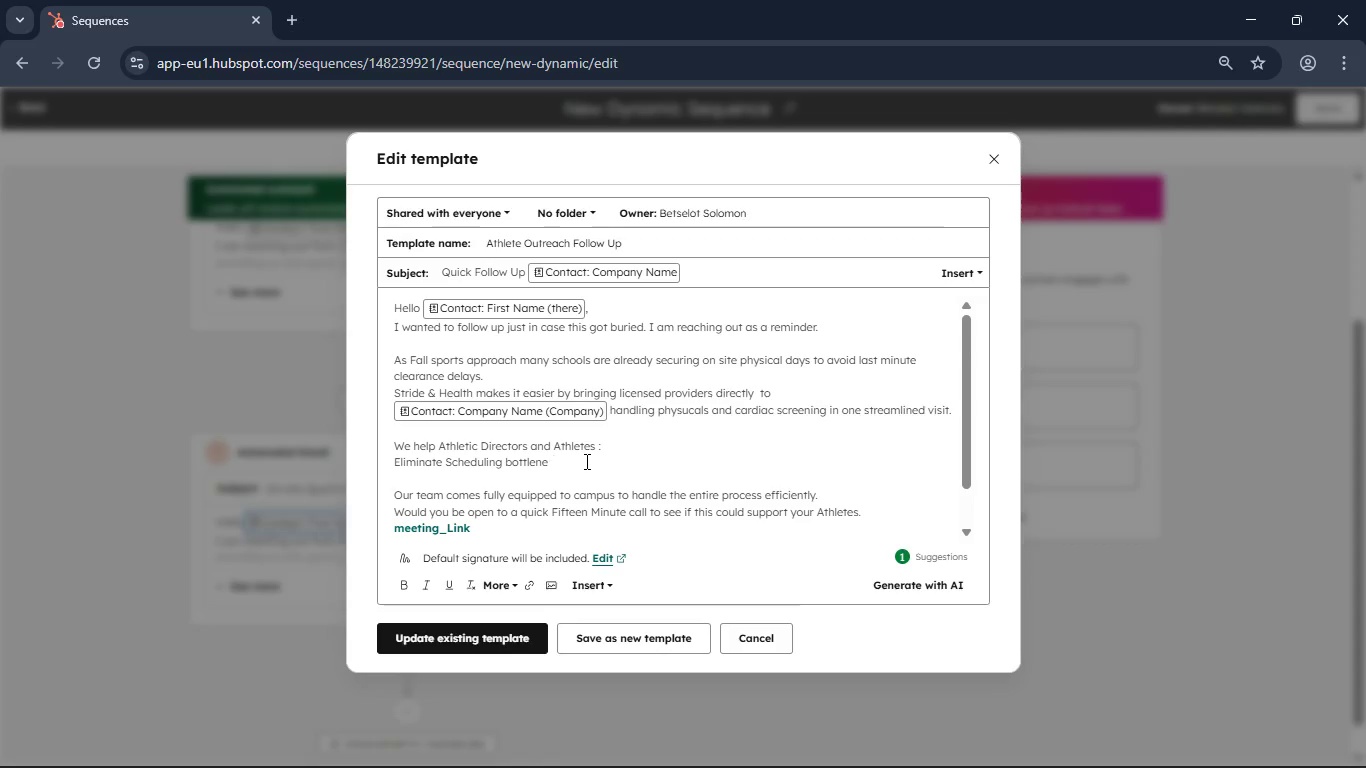 
key(Backspace)
 